 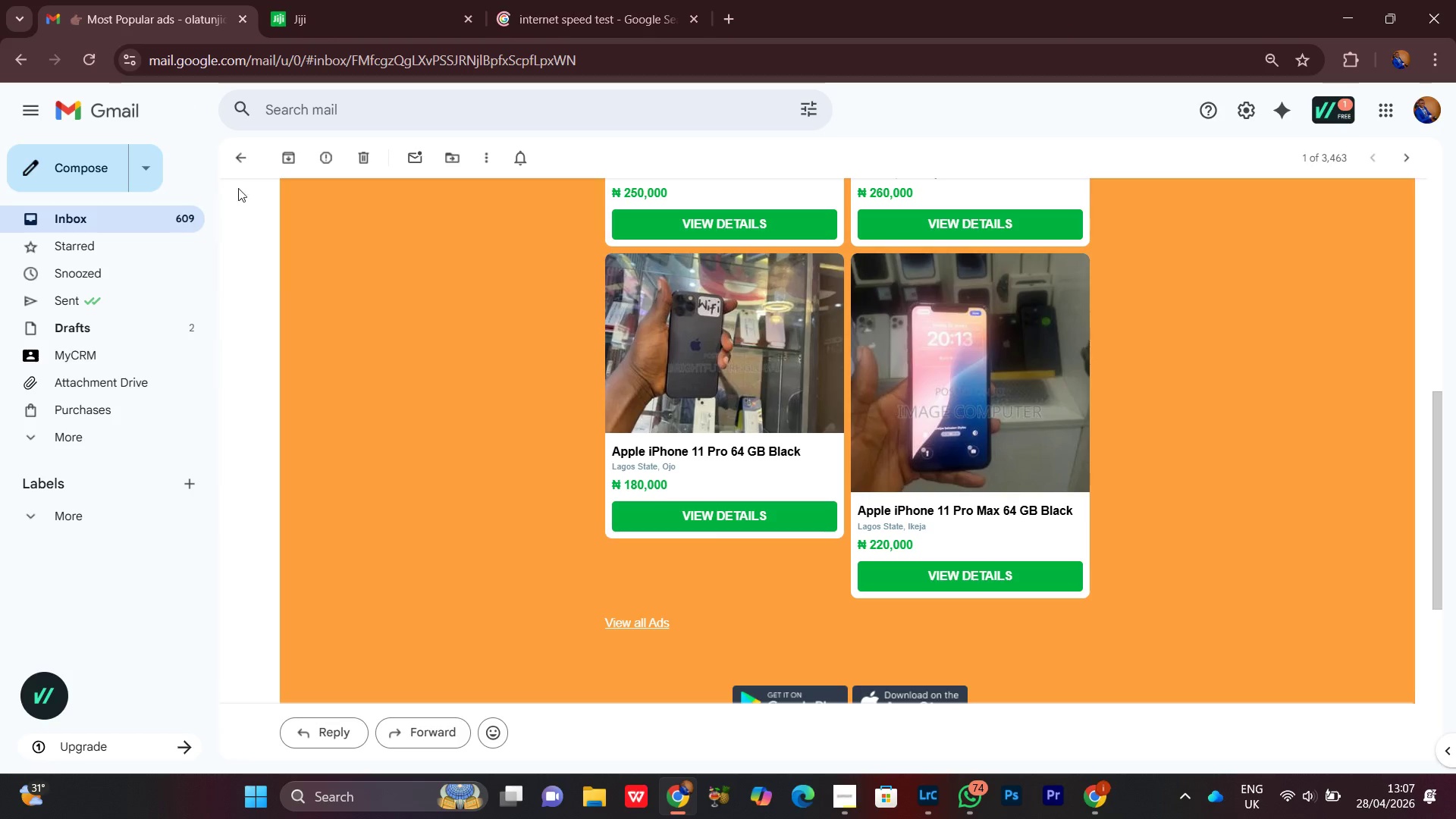 
left_click([245, 166])
 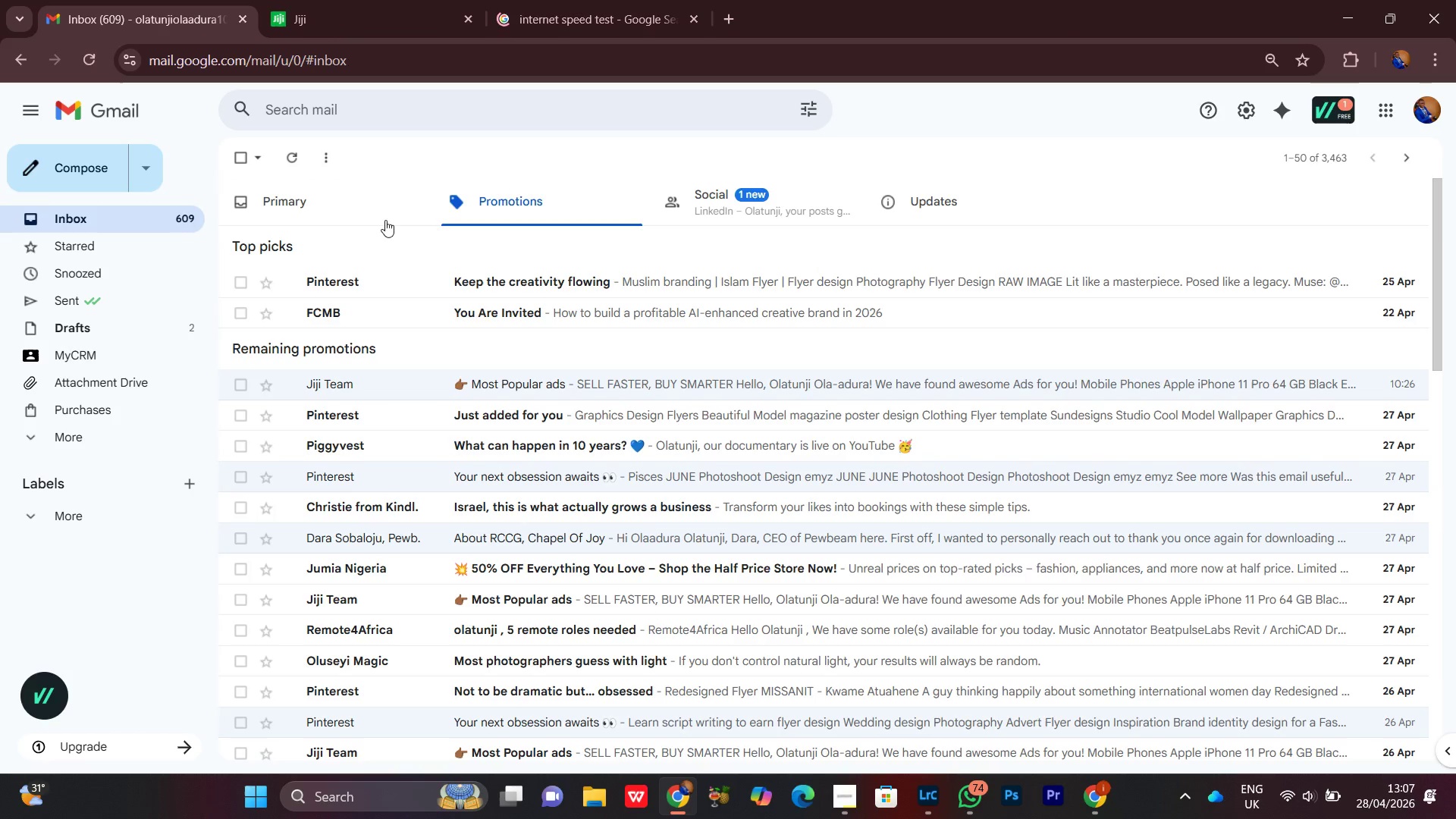 
left_click([344, 189])
 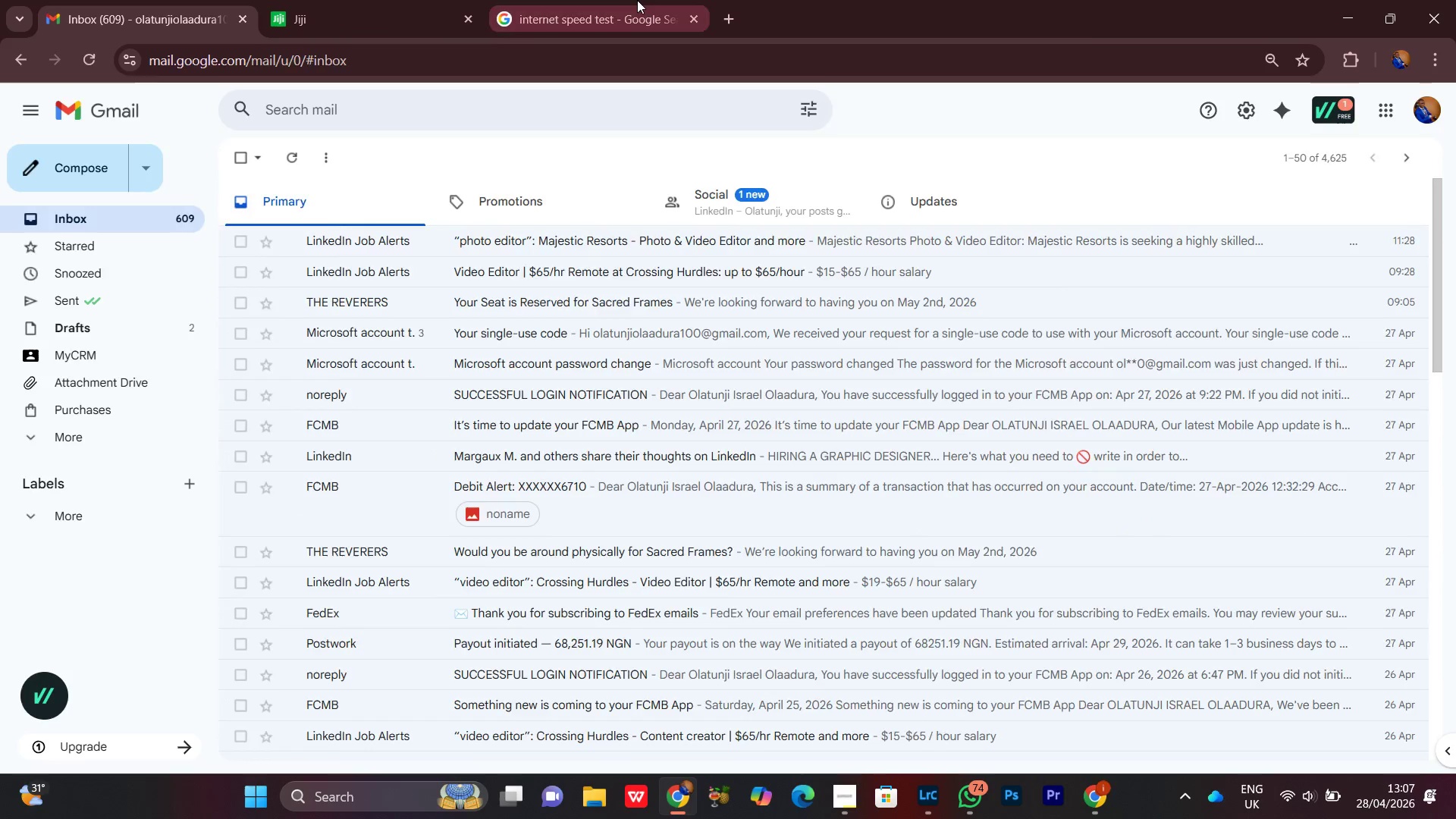 
left_click([636, 0])
 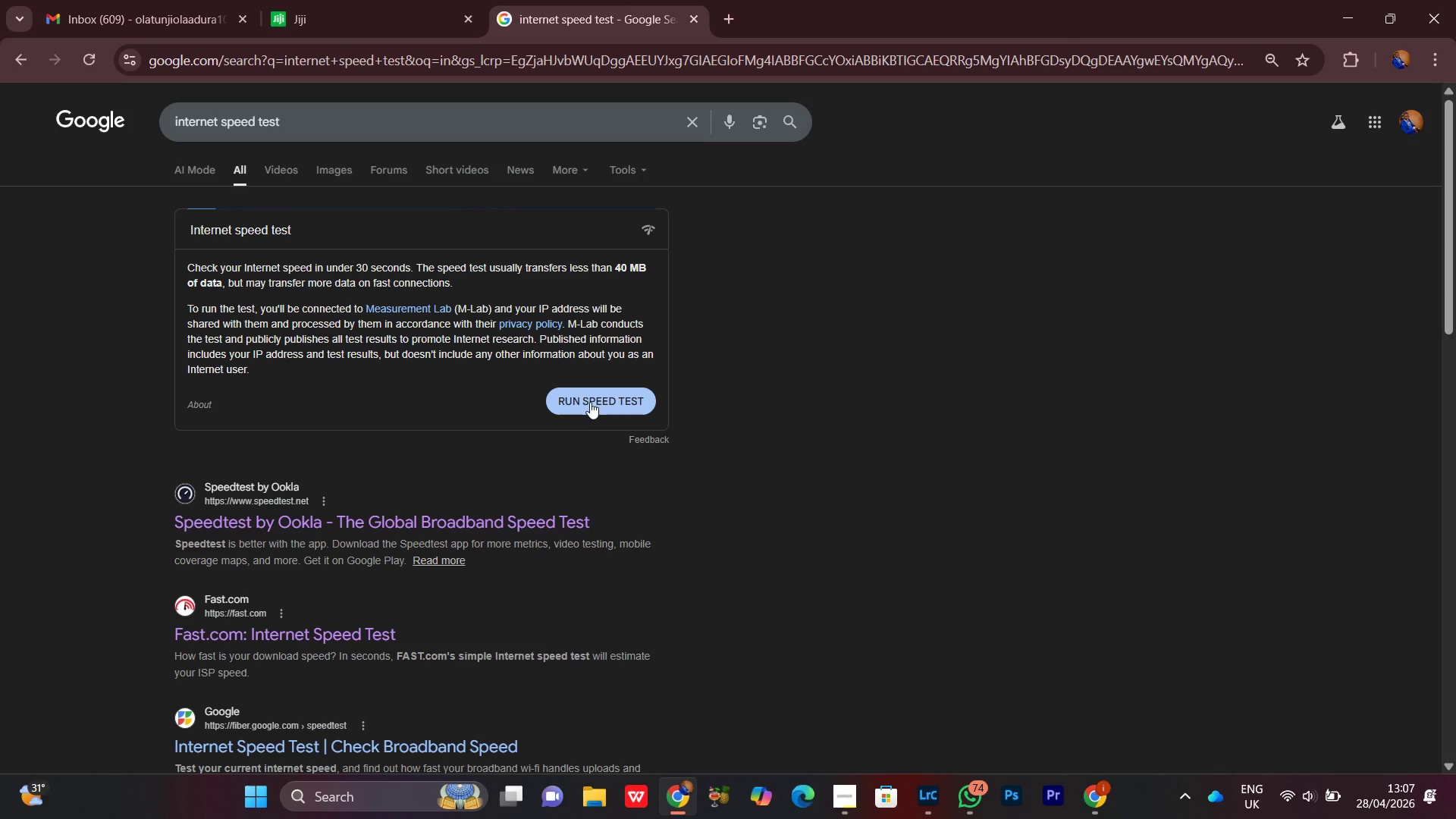 
left_click([590, 402])
 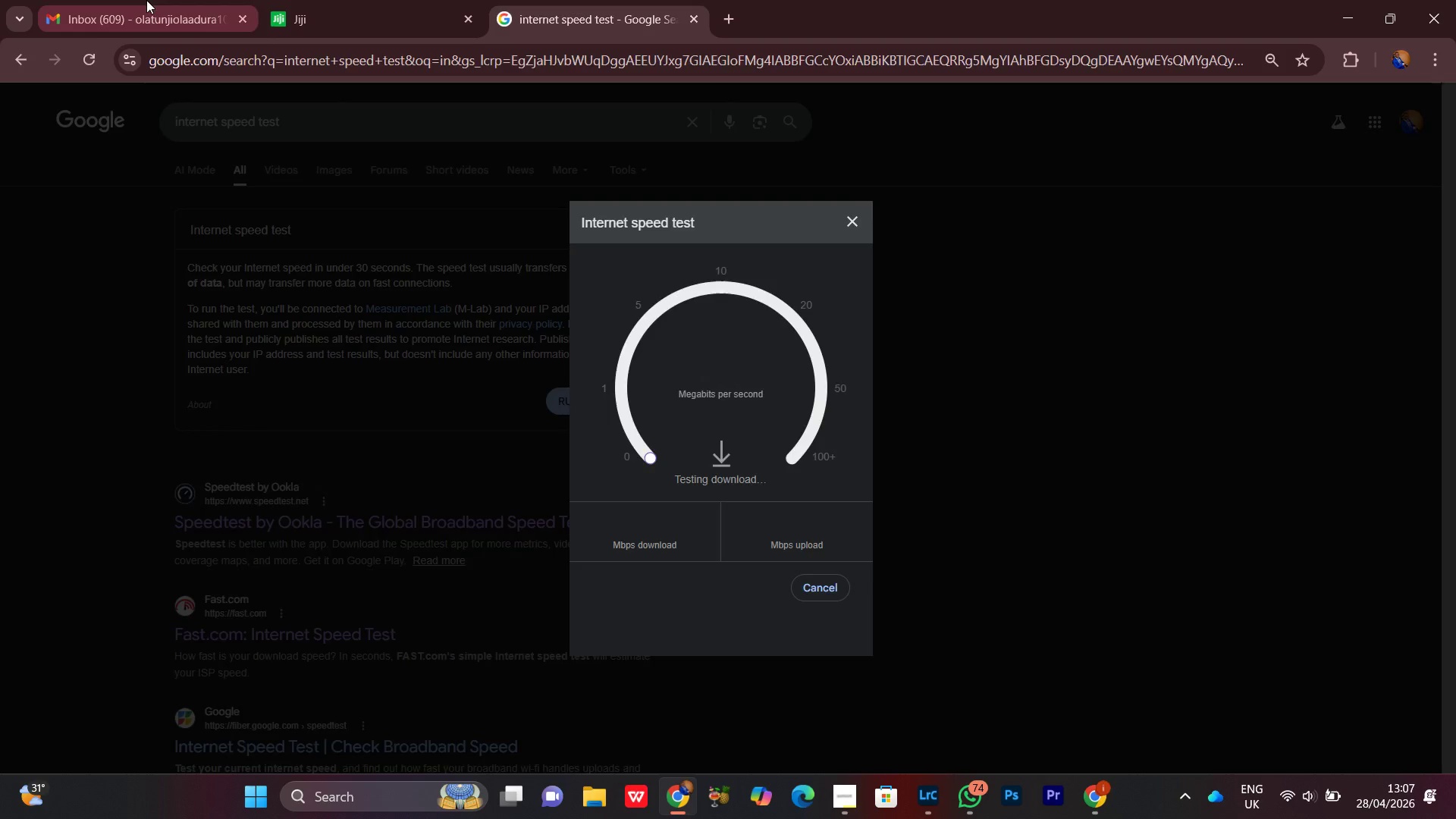 
left_click([146, 0])
 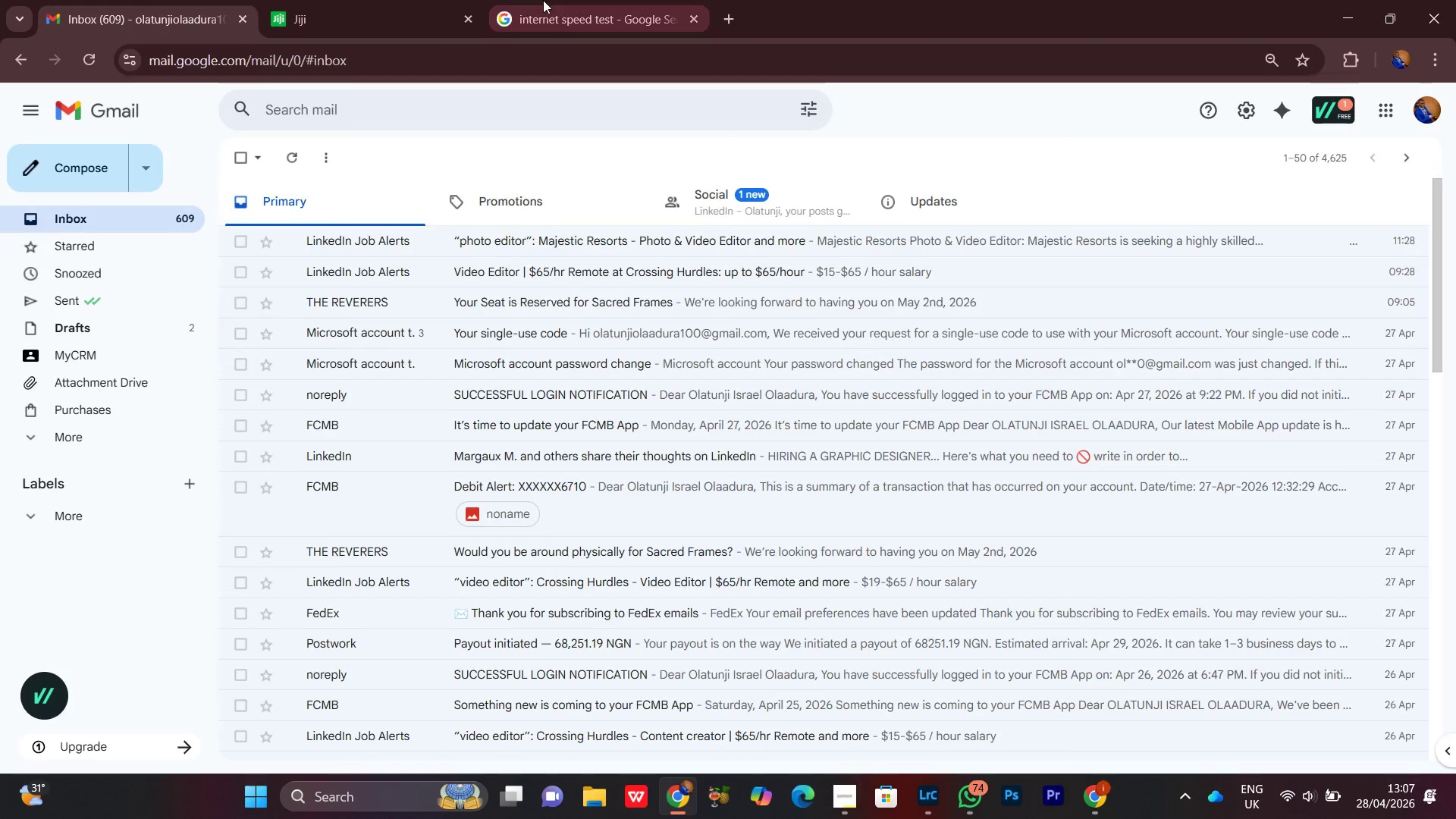 
left_click([590, 0])
 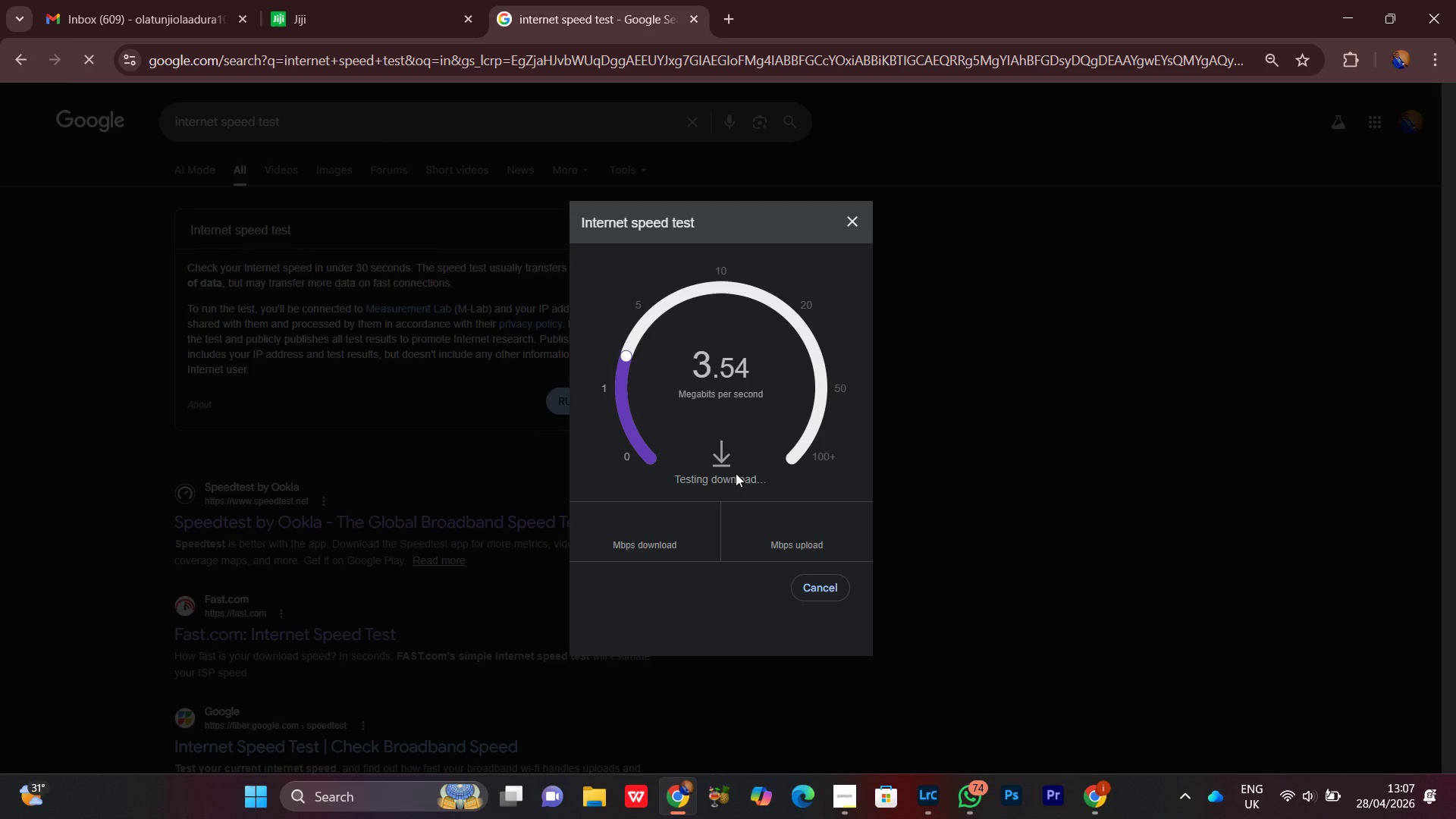 
scroll: coordinate [745, 489], scroll_direction: down, amount: 4.0
 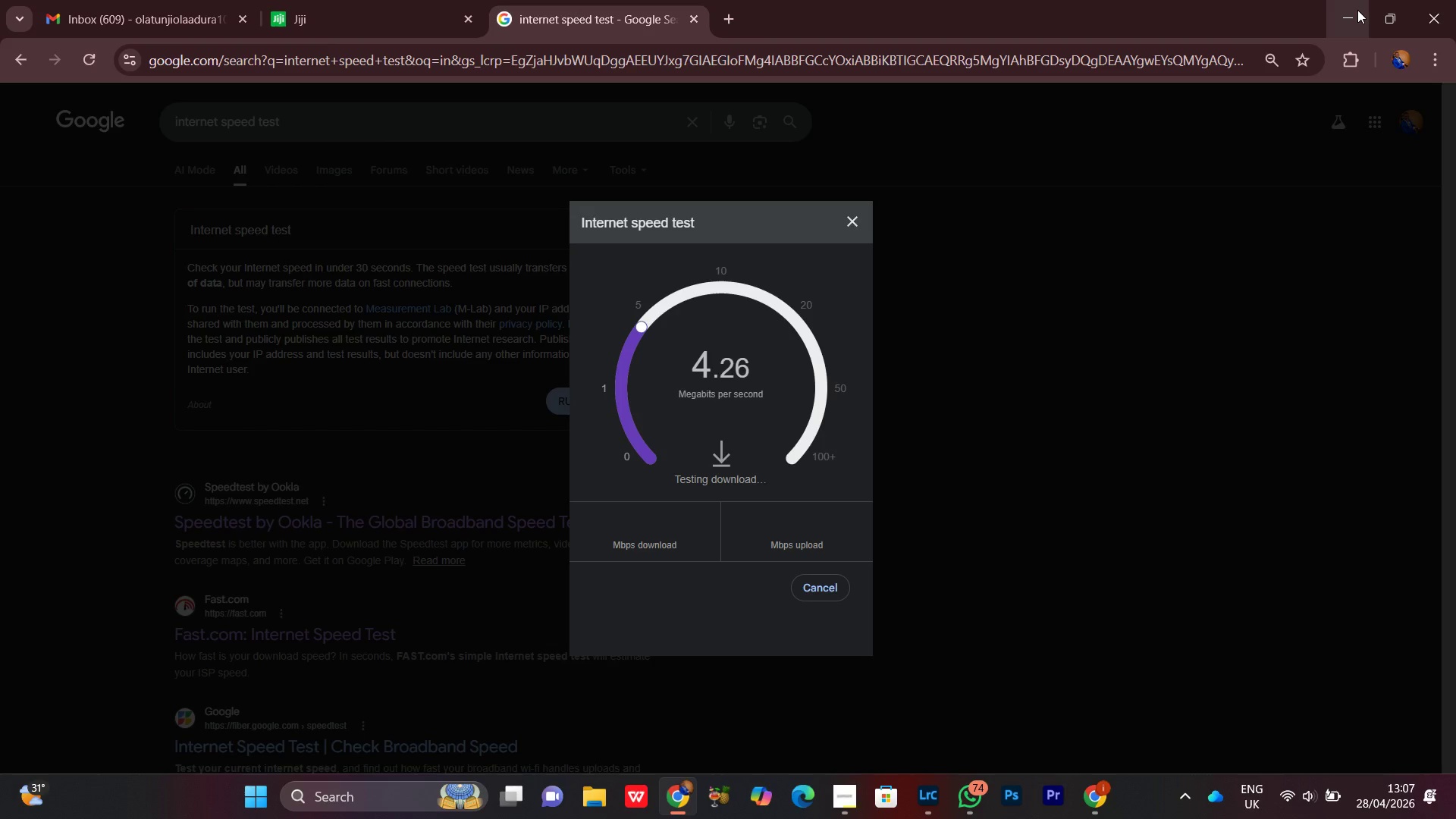 
left_click([1357, 11])
 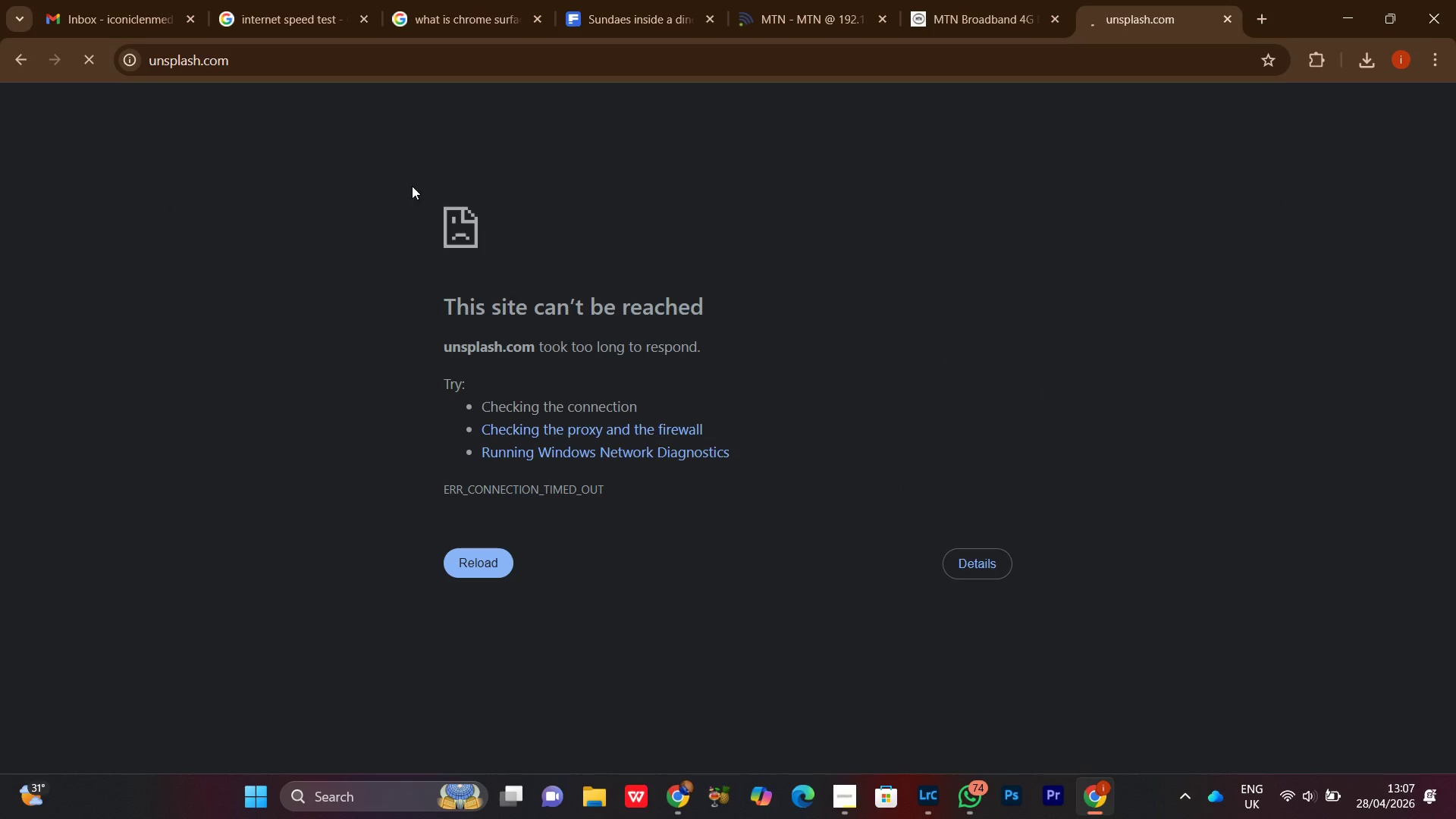 
left_click([448, 0])
 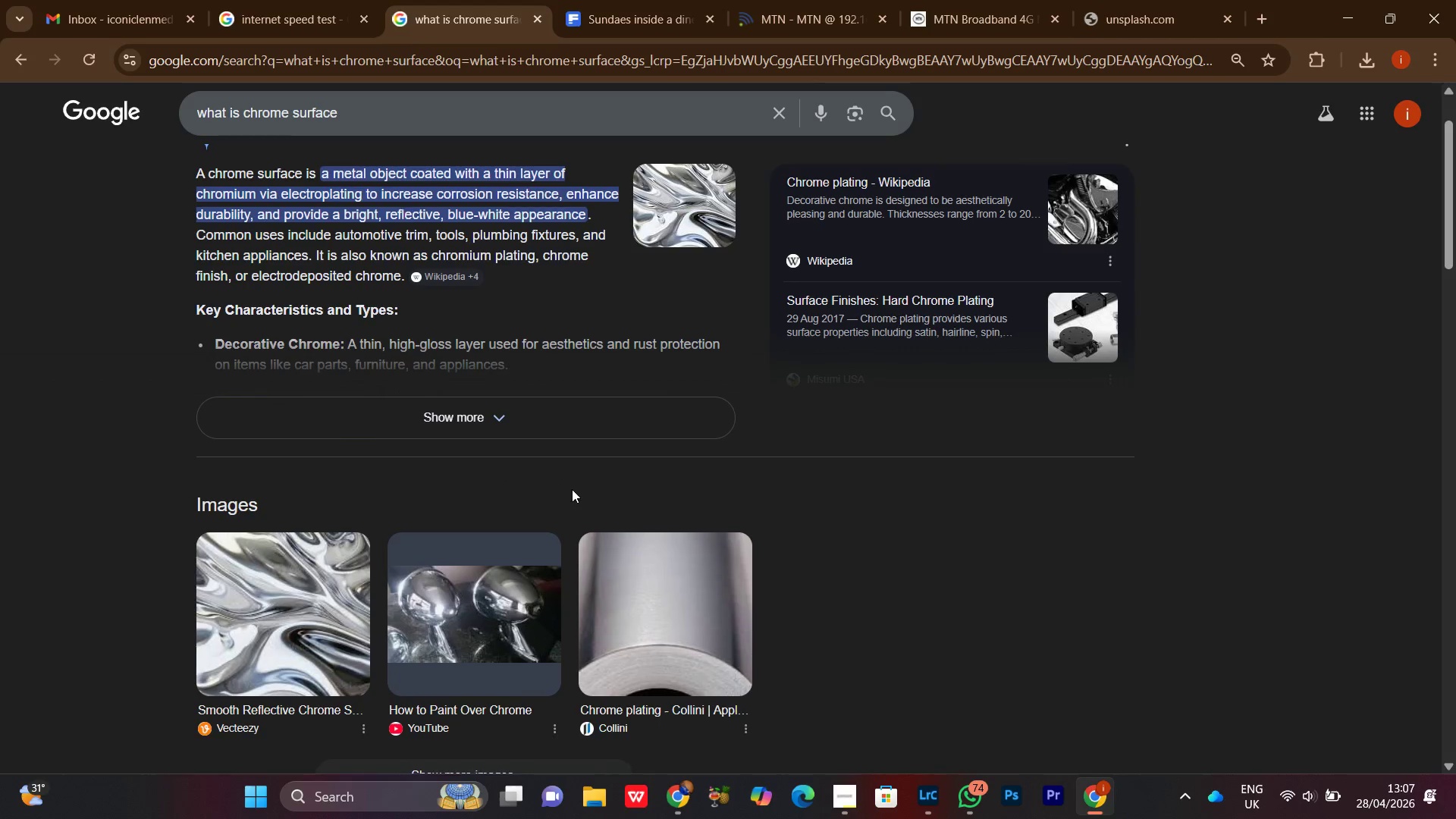 
scroll: coordinate [573, 489], scroll_direction: down, amount: 6.0
 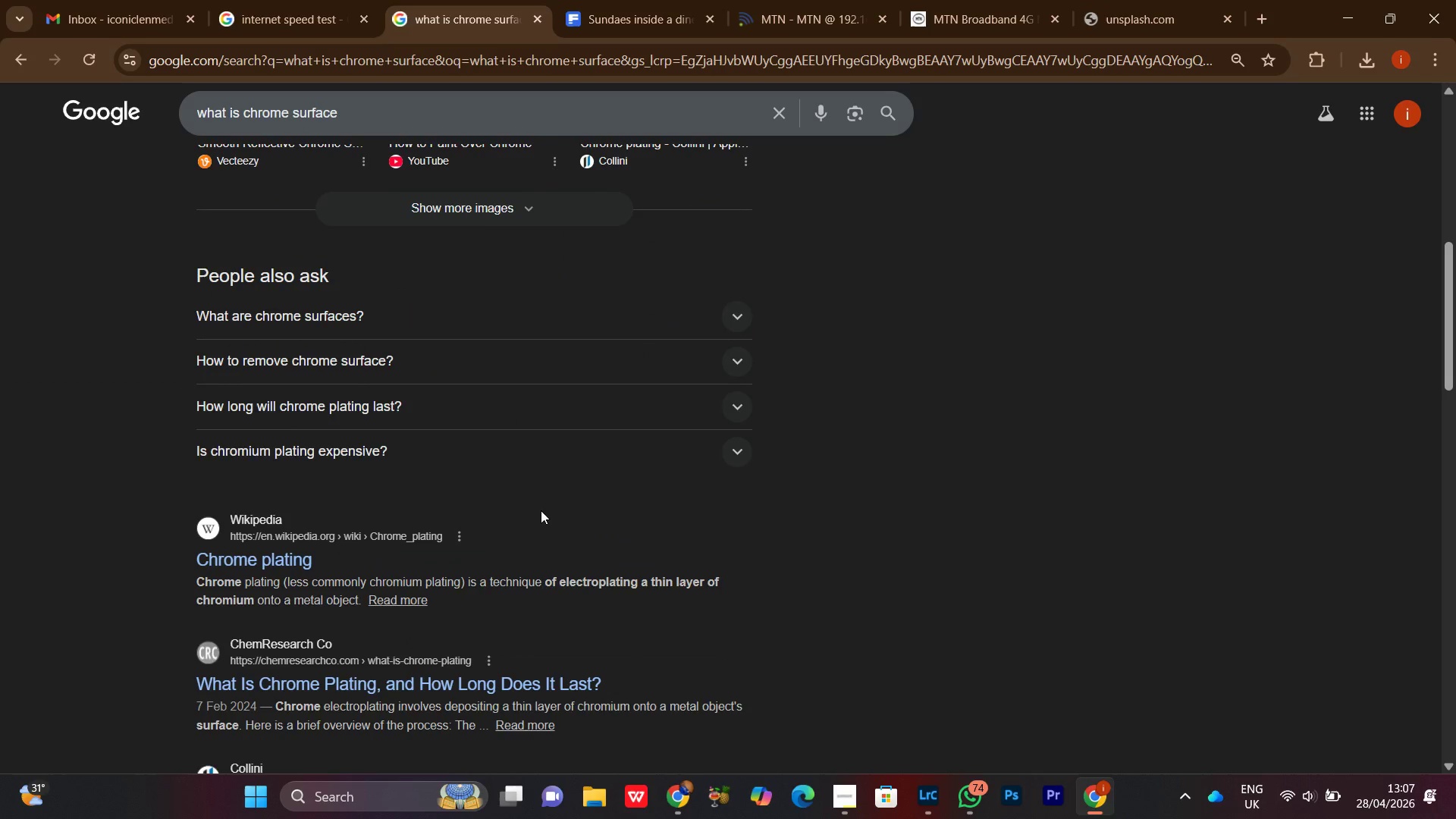 
scroll: coordinate [519, 479], scroll_direction: up, amount: 10.0
 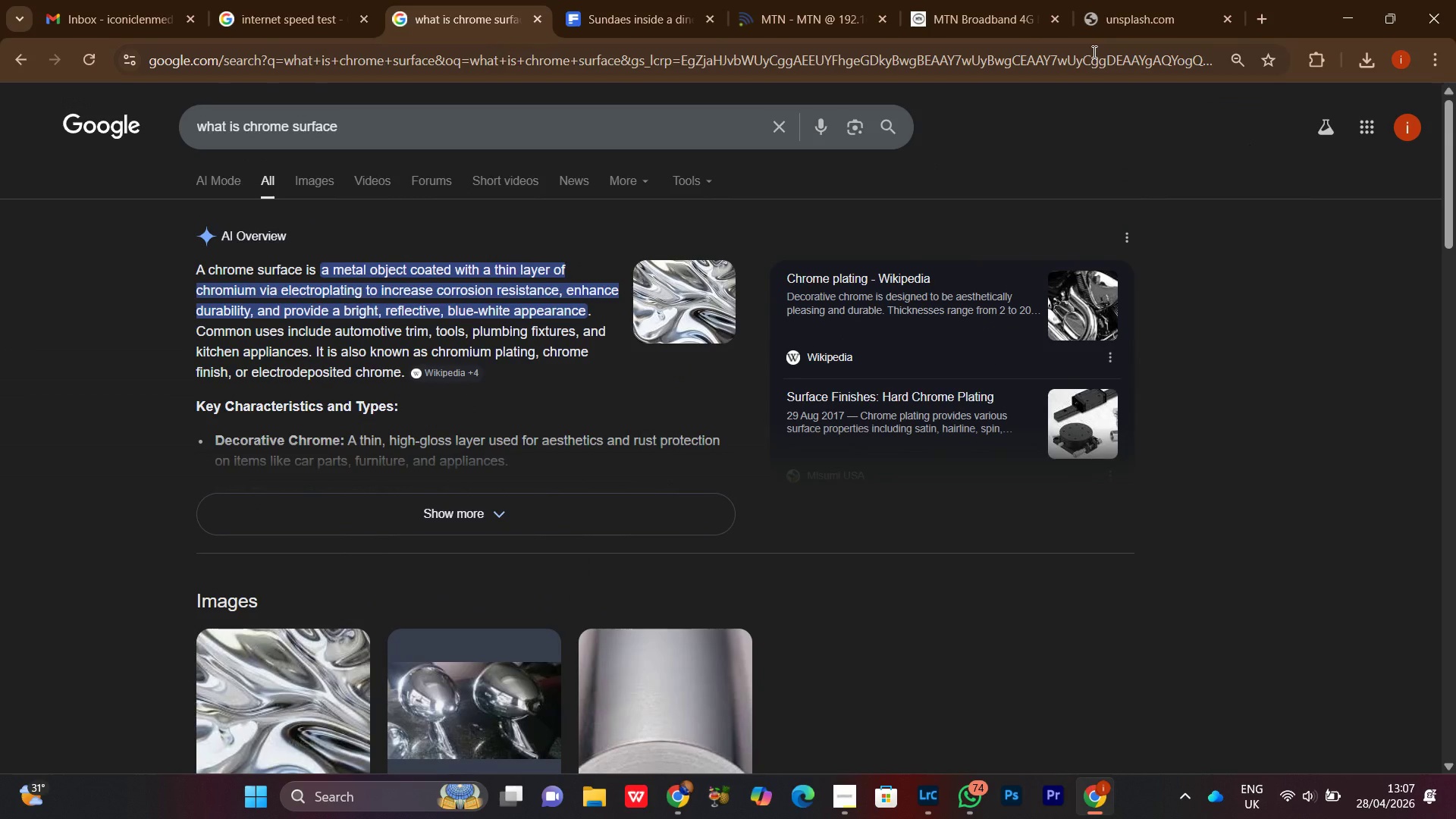 
left_click([1115, 5])
 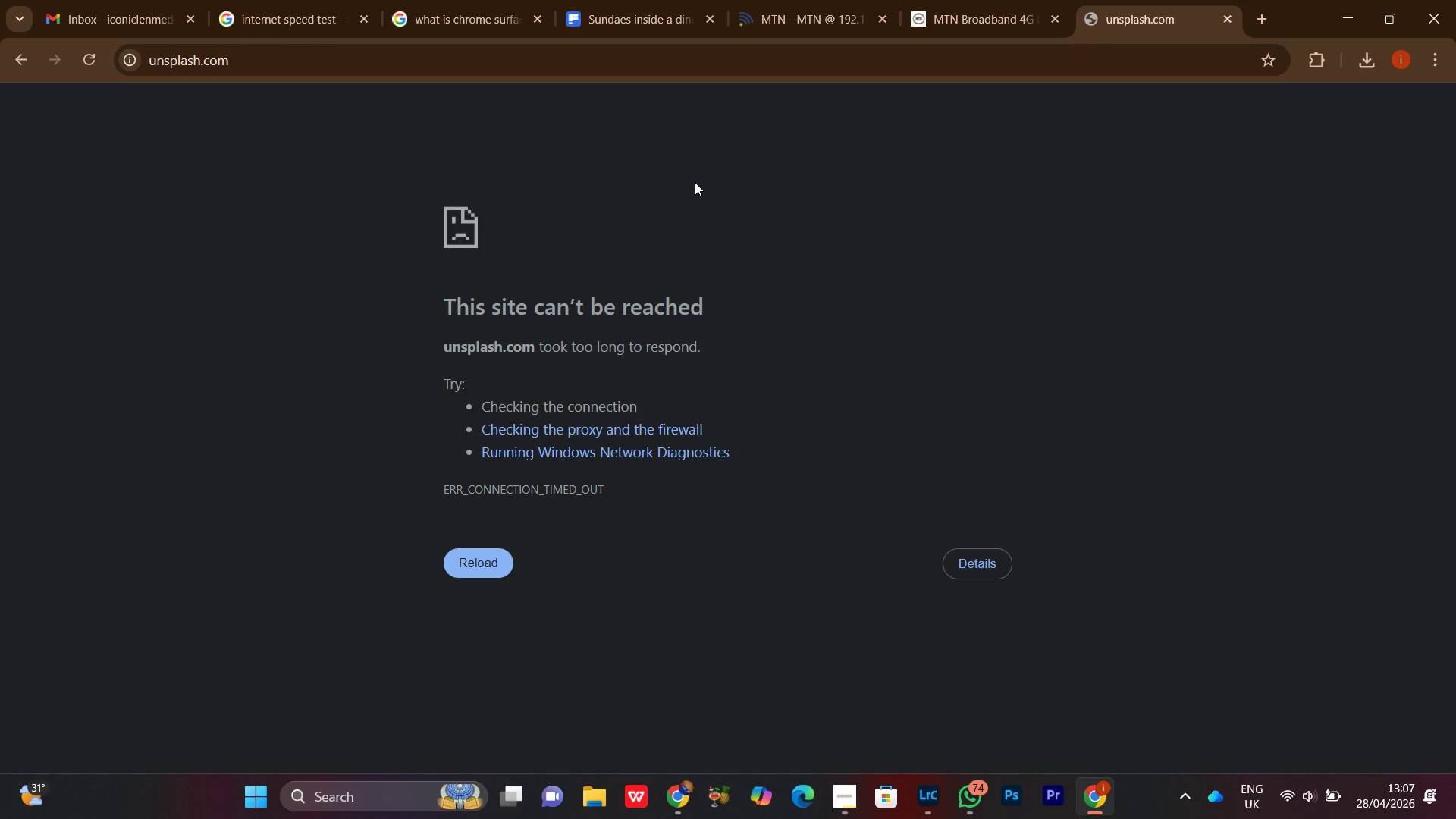 
scroll: coordinate [703, 143], scroll_direction: up, amount: 4.0
 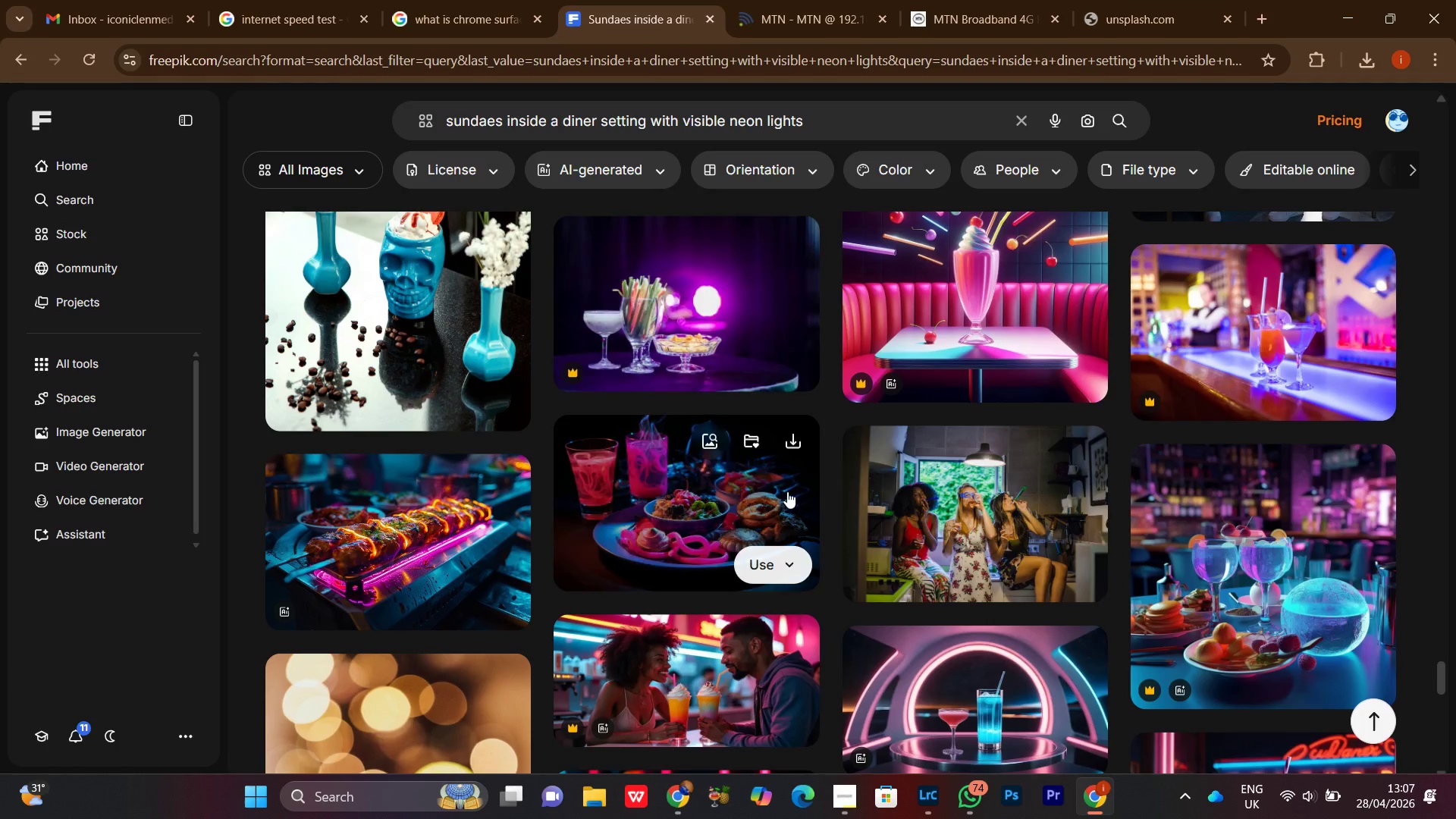 
scroll: coordinate [793, 532], scroll_direction: down, amount: 10.0
 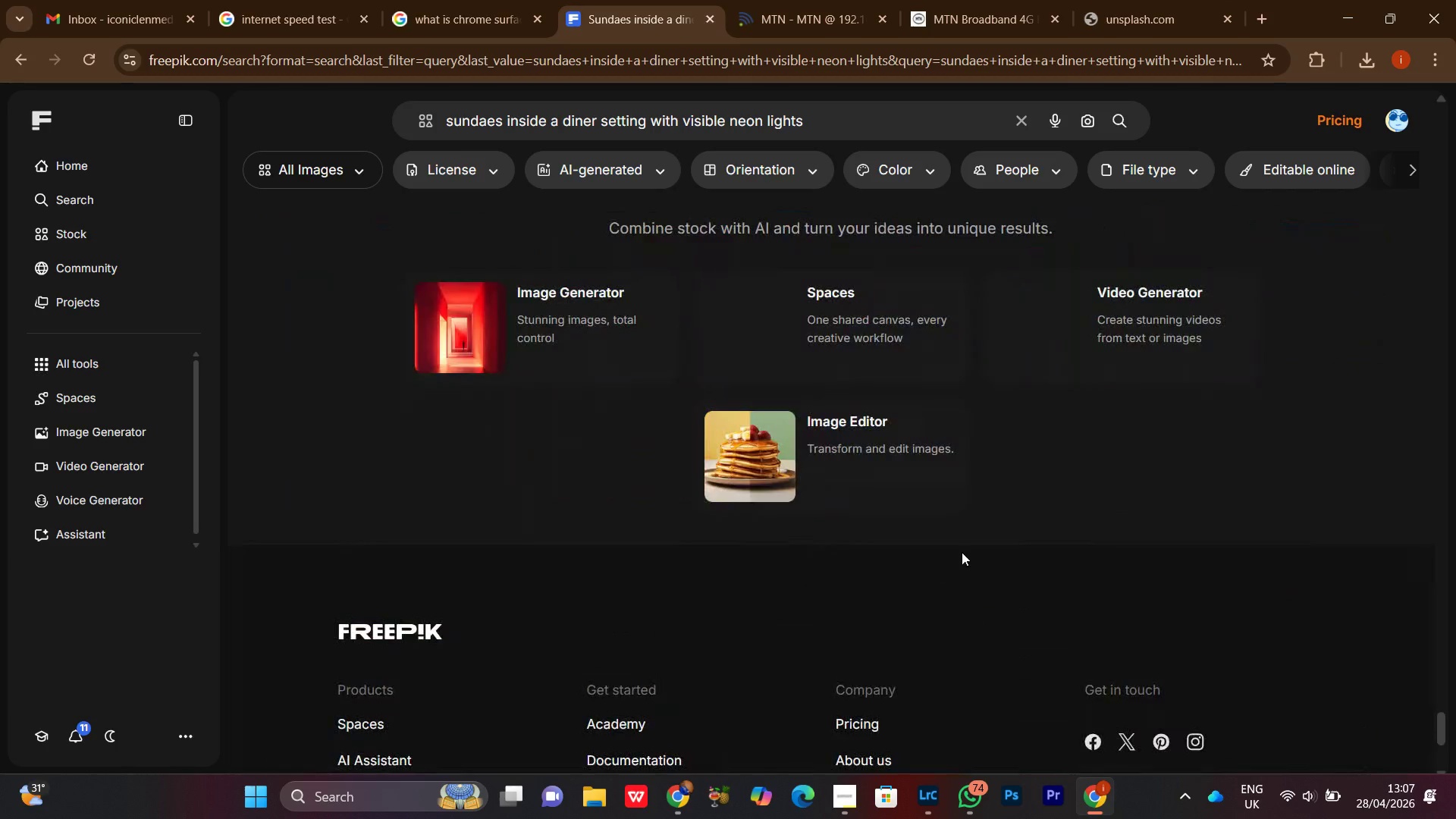 
scroll: coordinate [962, 552], scroll_direction: up, amount: 3.0
 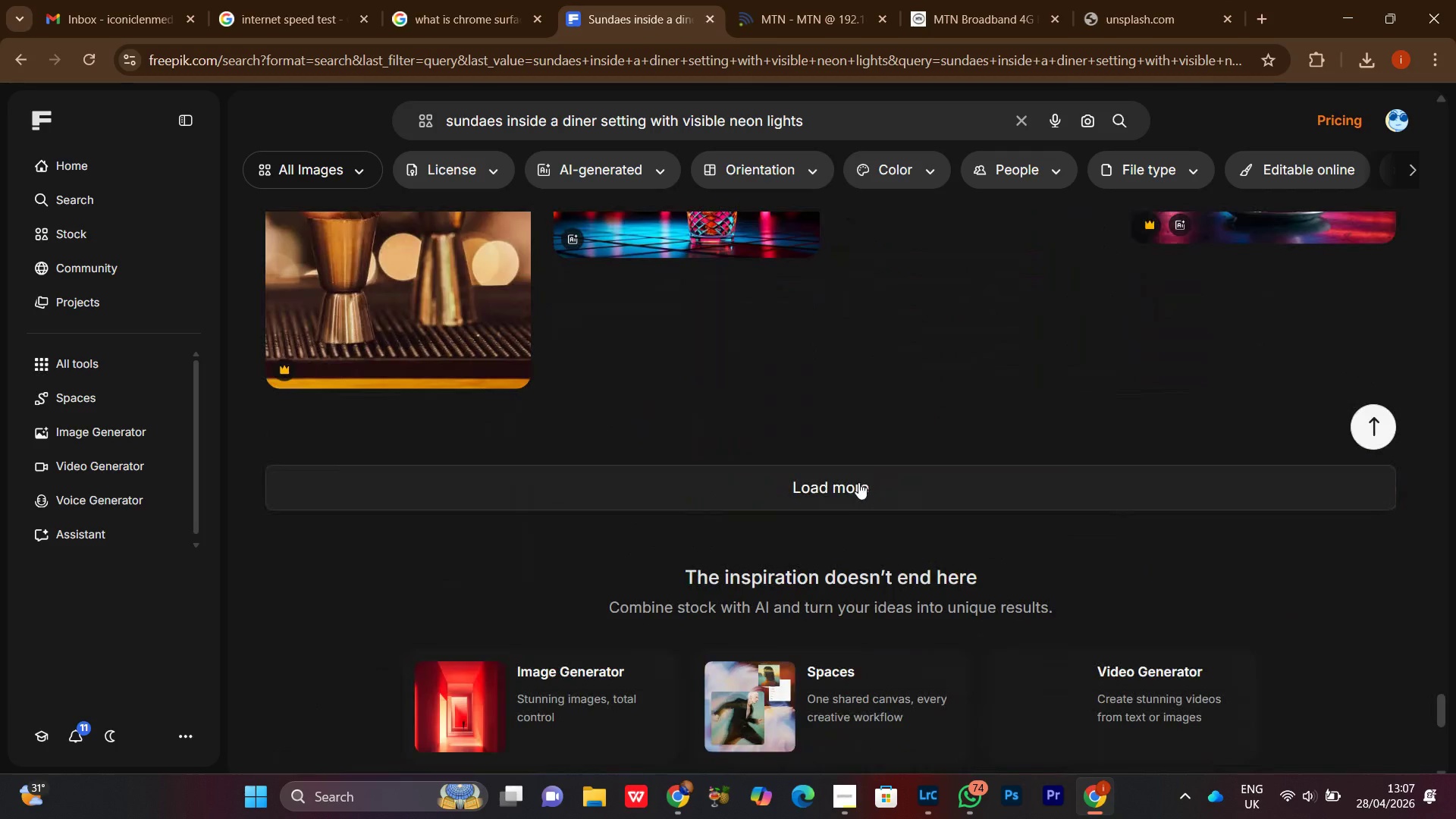 
left_click([858, 481])
 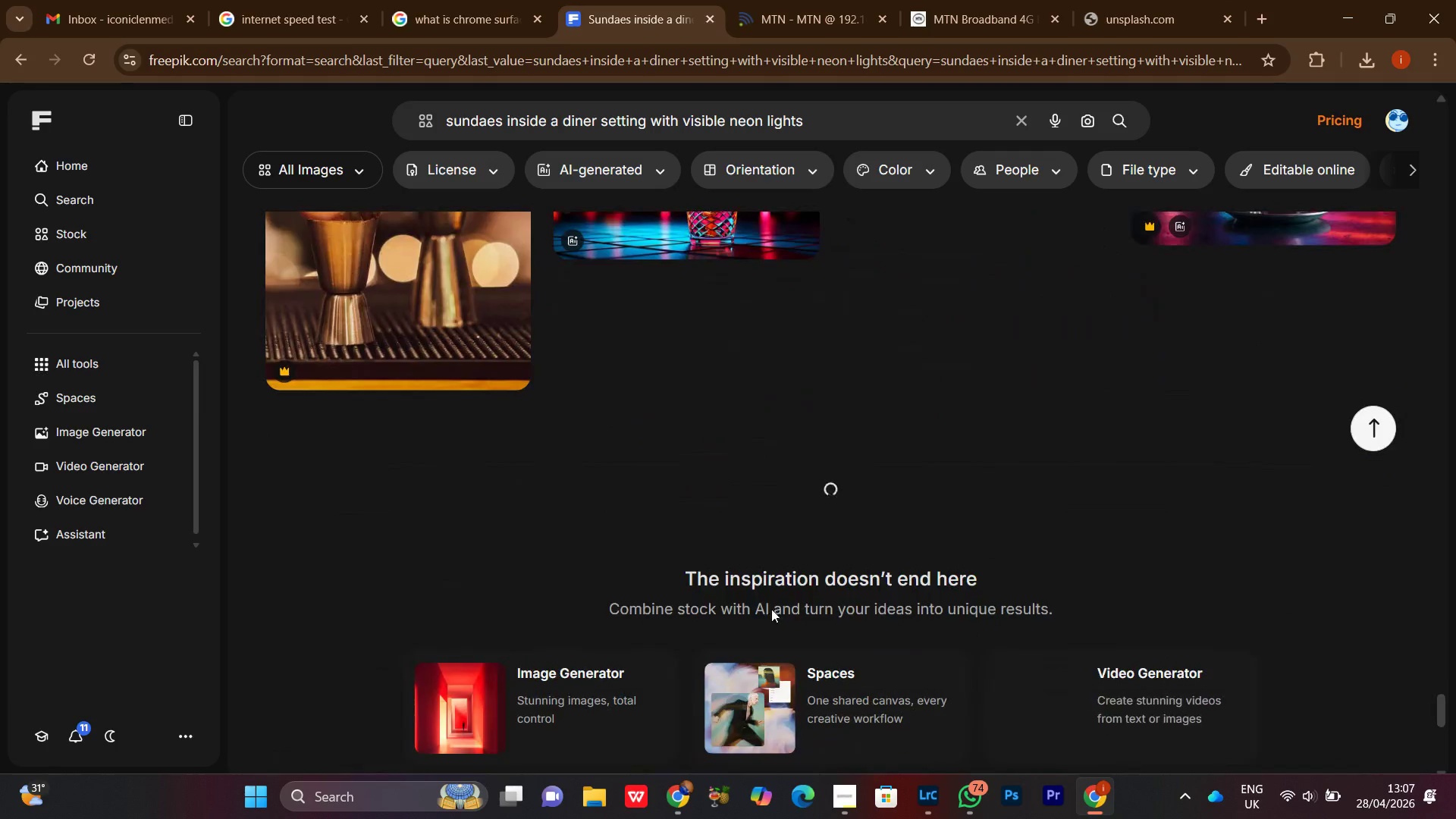 
scroll: coordinate [771, 609], scroll_direction: up, amount: 7.0
 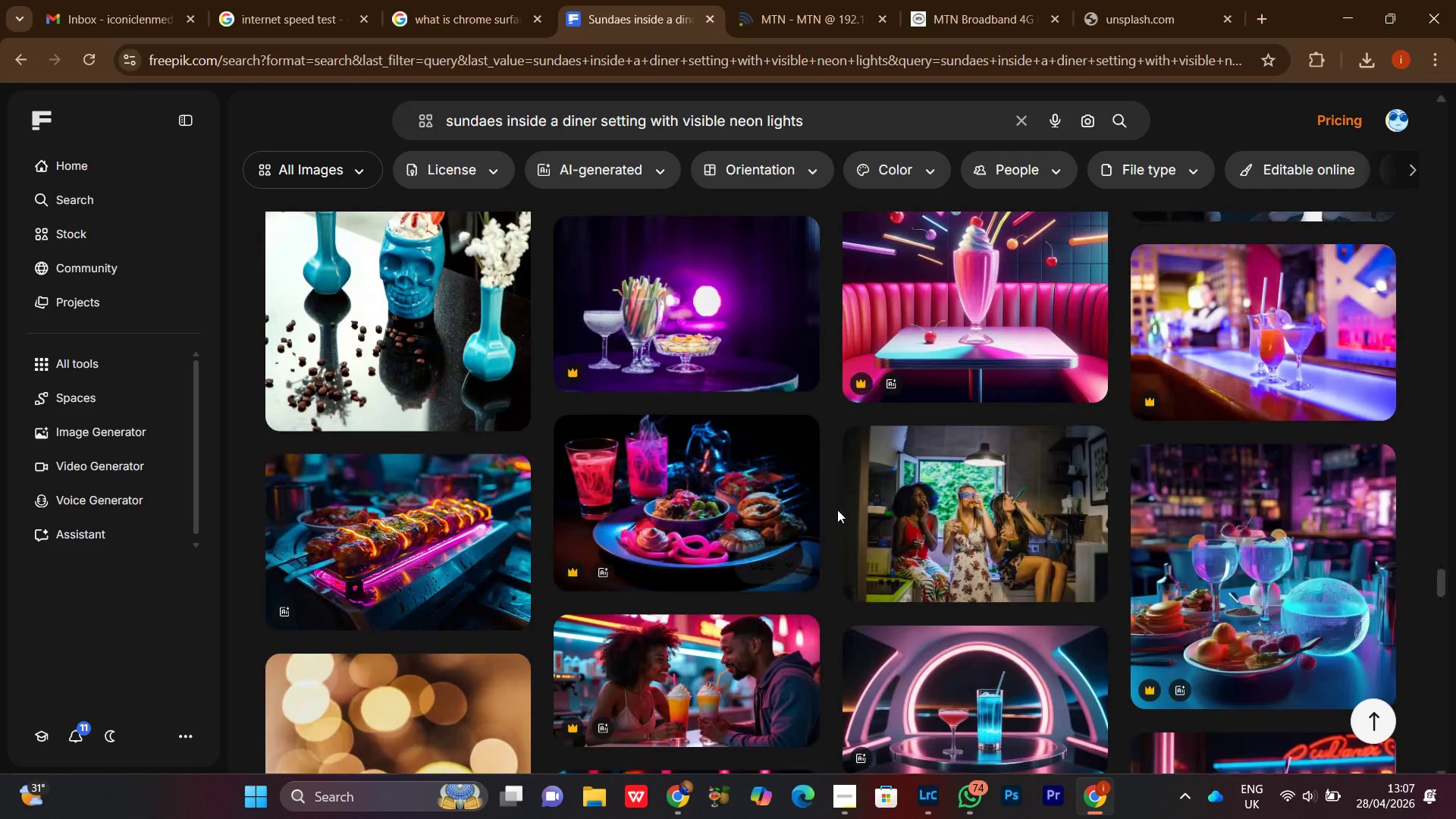 
scroll: coordinate [1434, 502], scroll_direction: down, amount: 31.0
 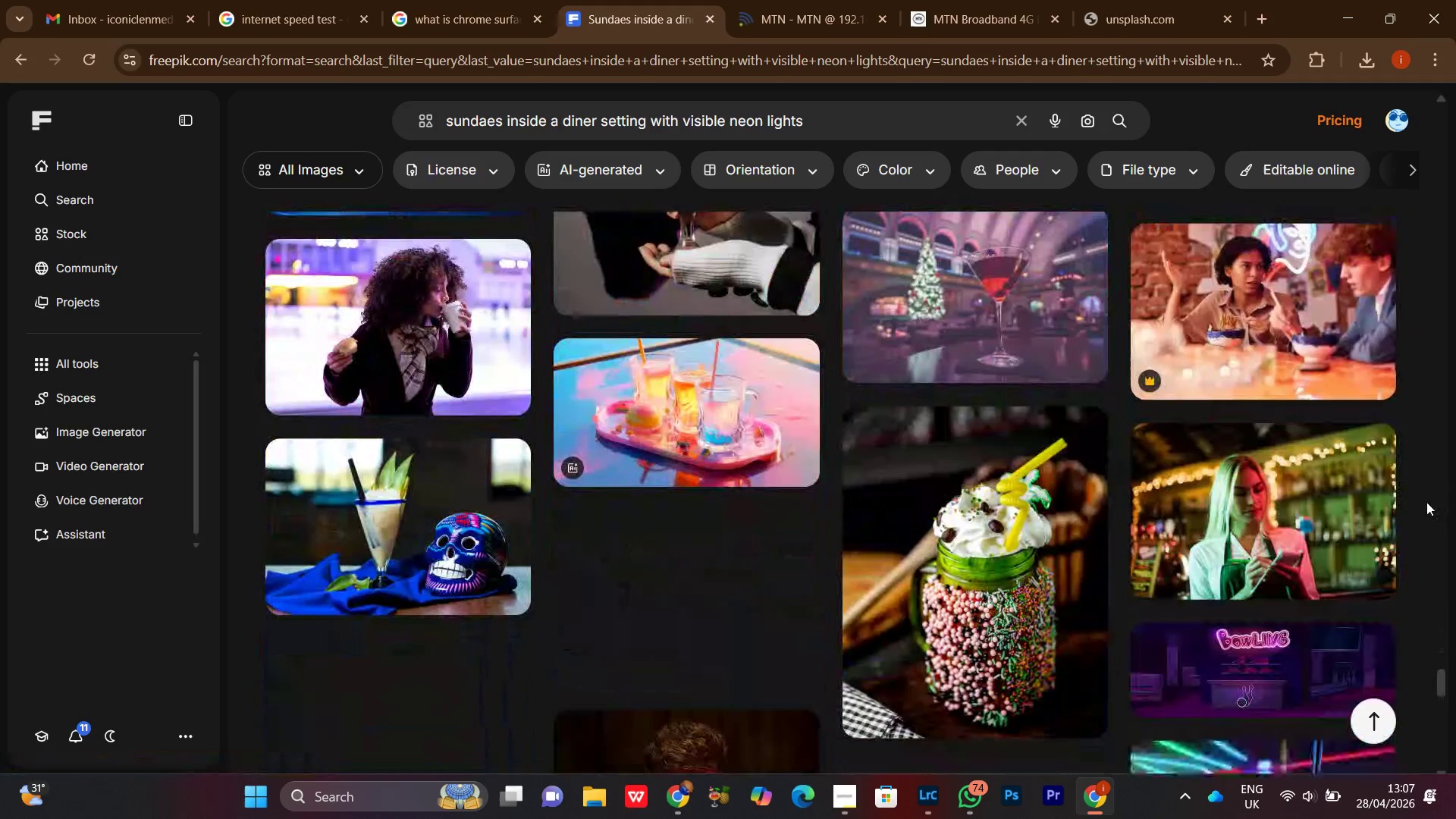 
scroll: coordinate [1426, 500], scroll_direction: none, amount: 0.0
 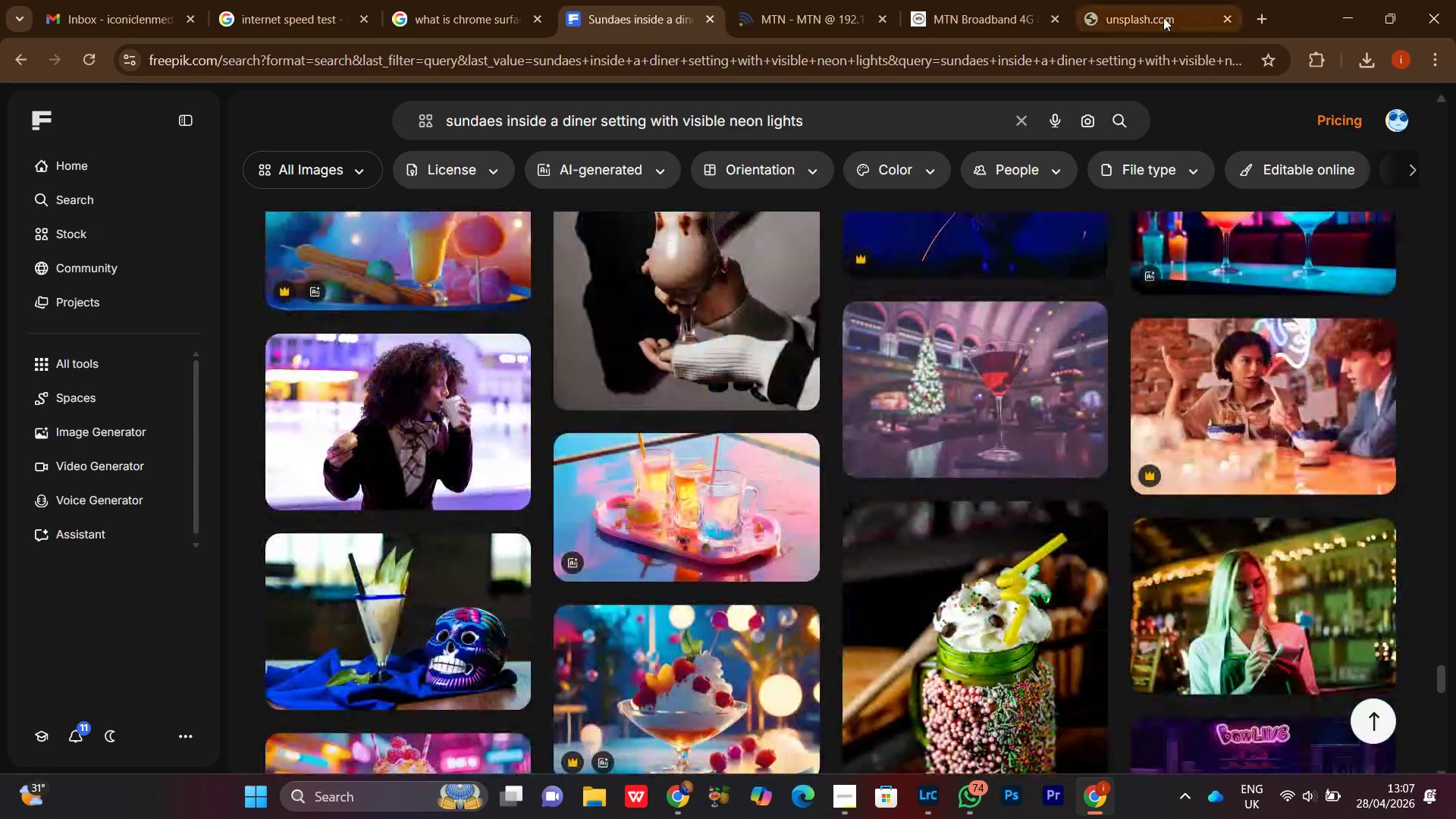 
left_click([1163, 14])
 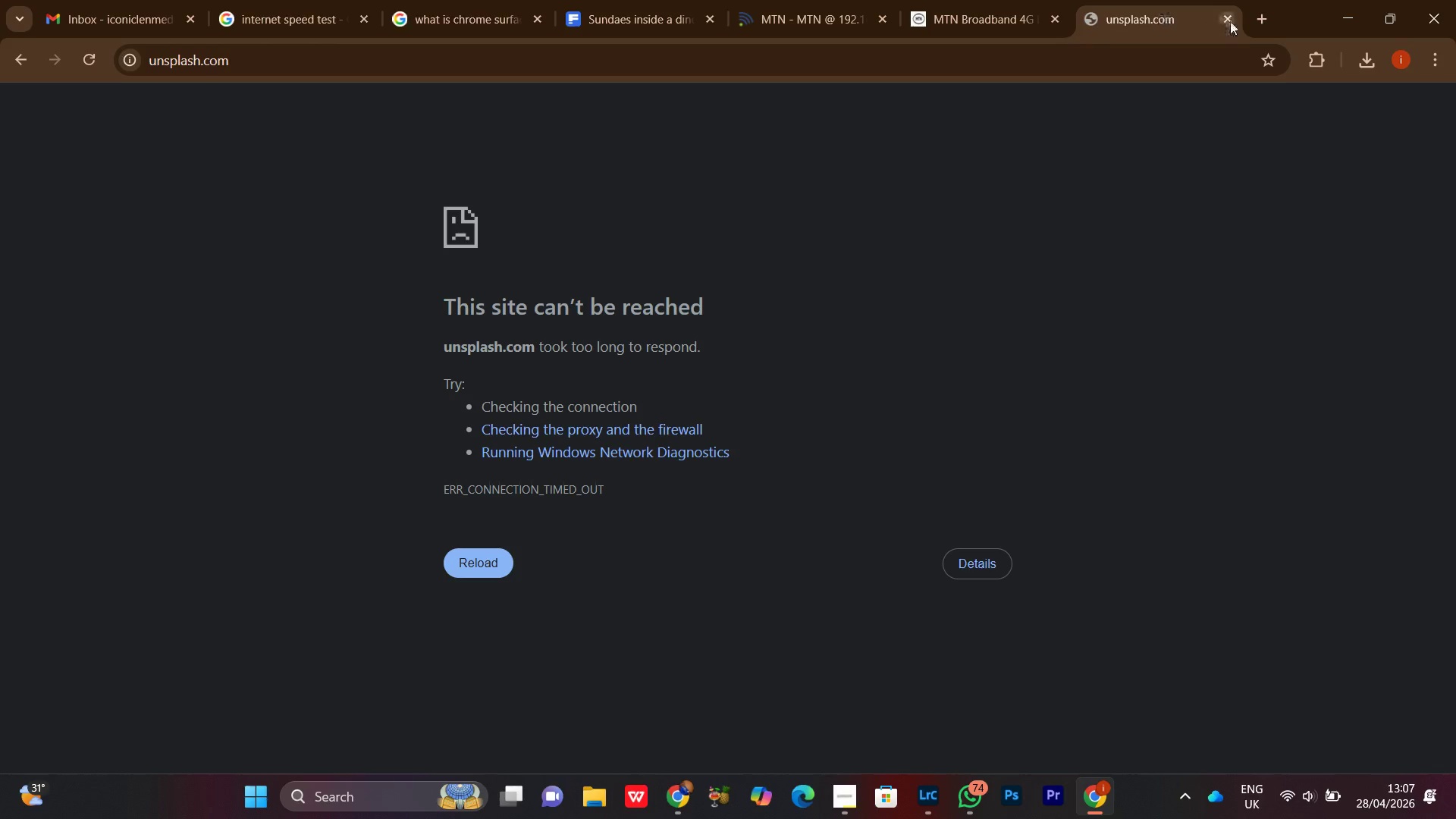 
left_click([1230, 21])
 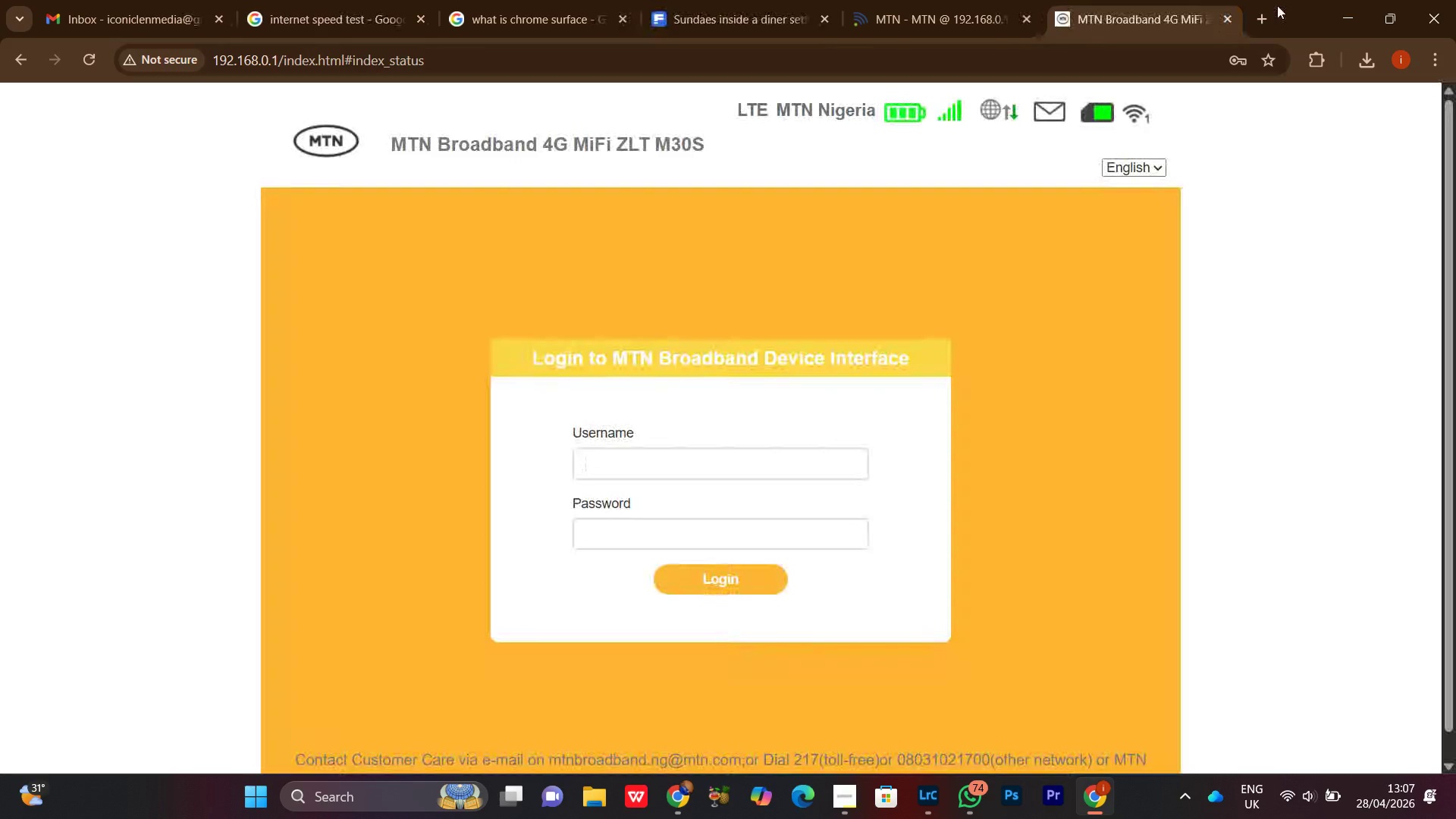 
double_click([1258, 21])
 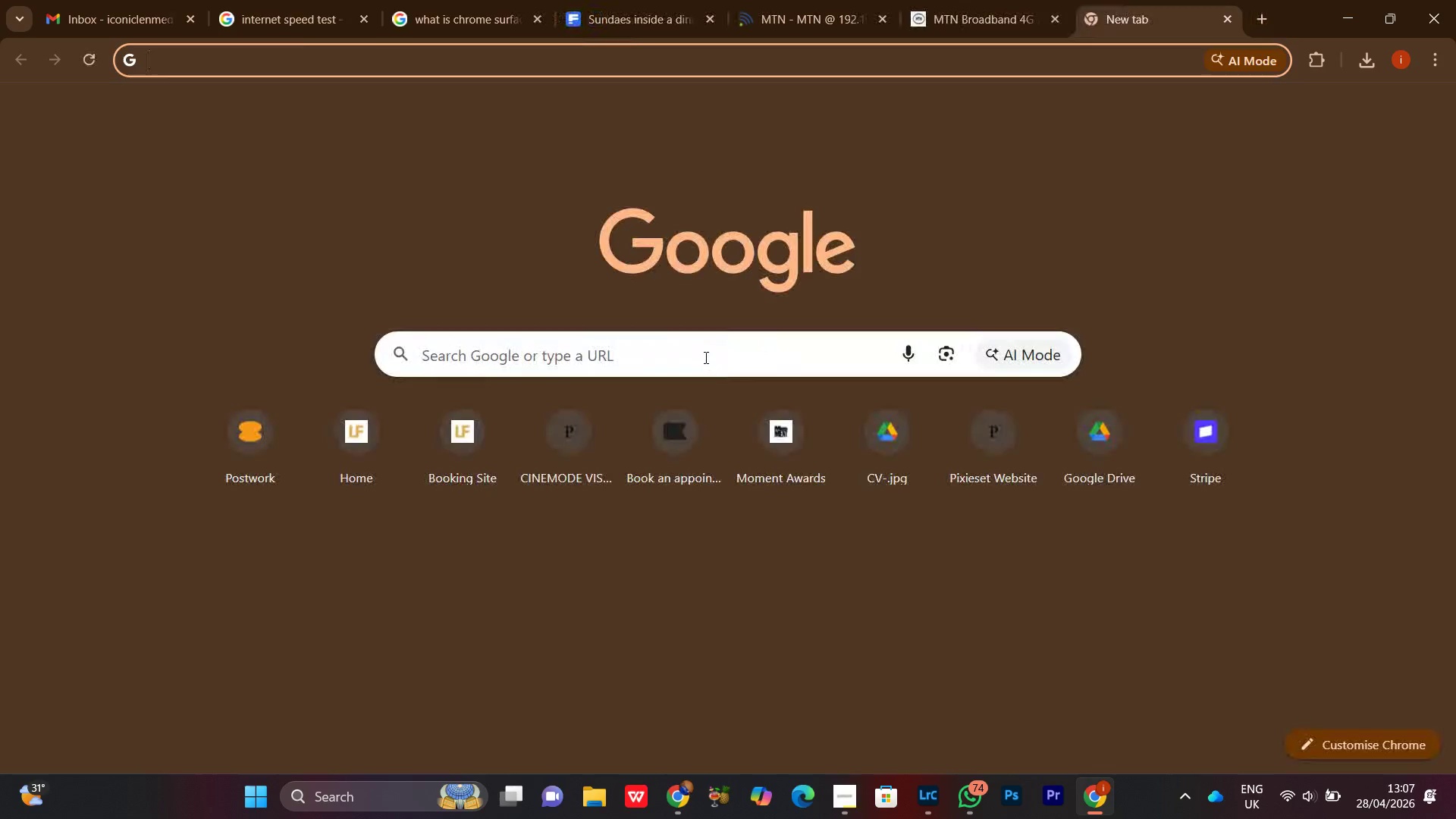 
left_click([704, 357])
 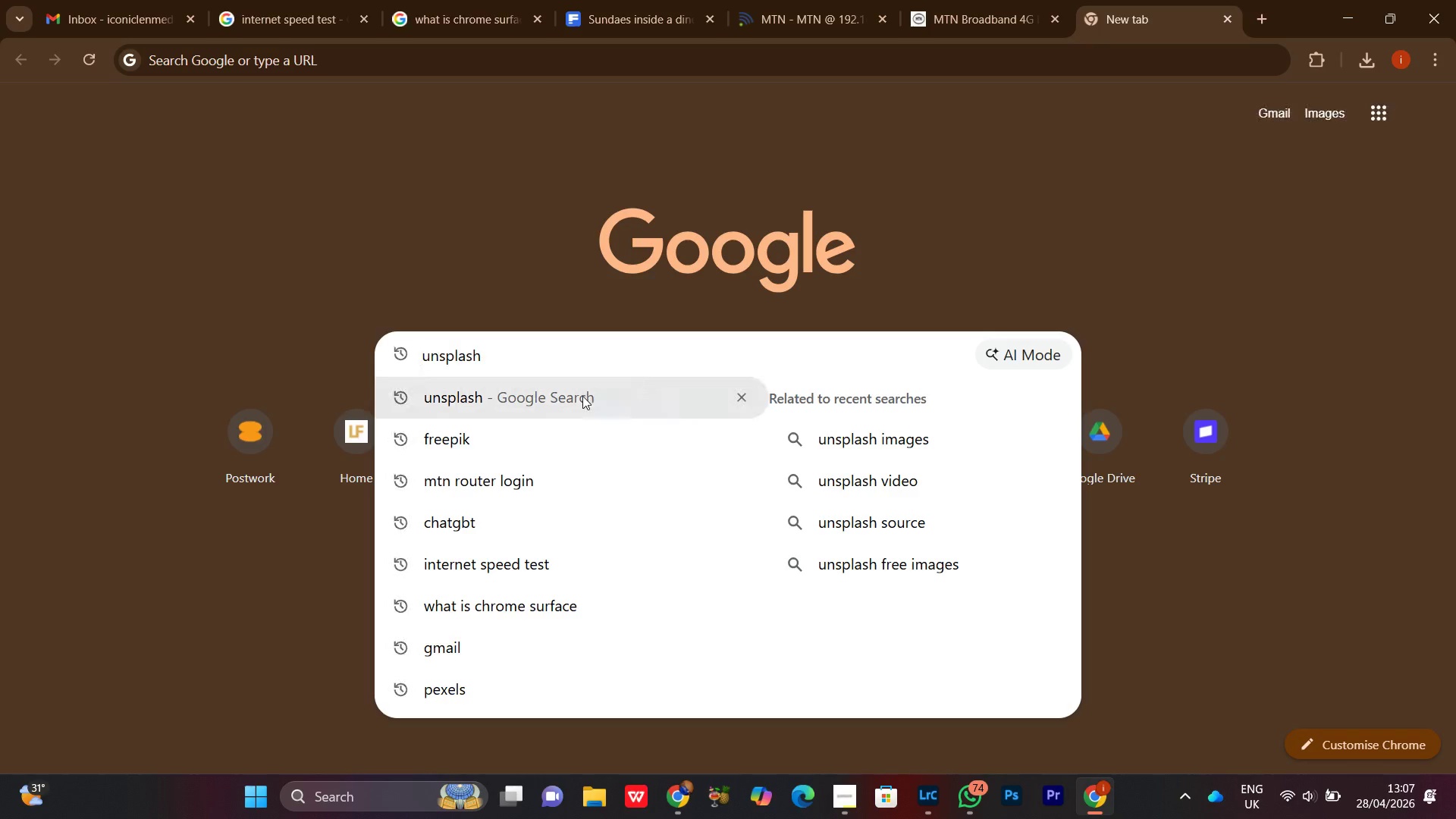 
left_click([582, 396])
 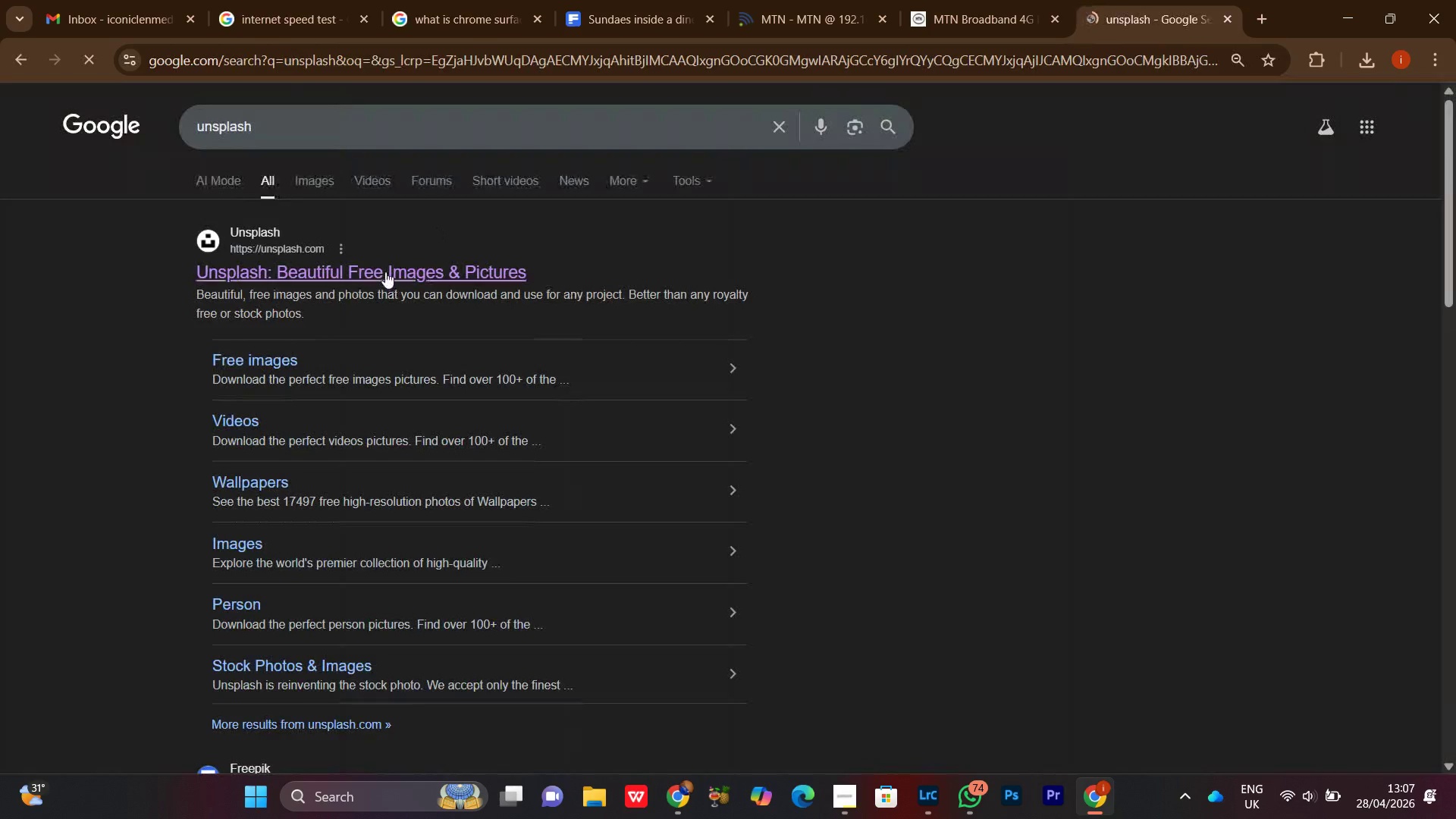 
left_click([384, 270])
 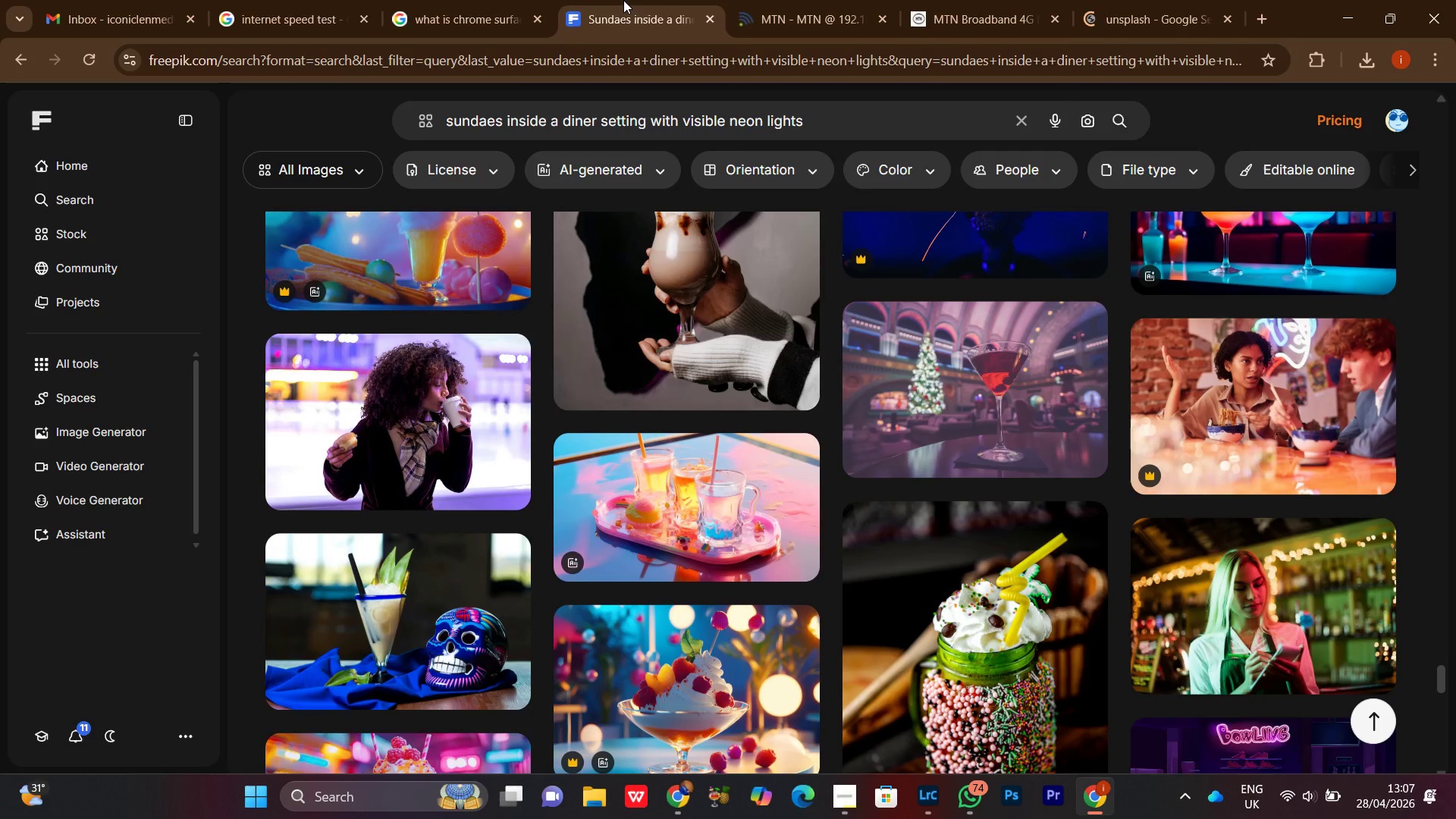 
scroll: coordinate [989, 509], scroll_direction: down, amount: 5.0
 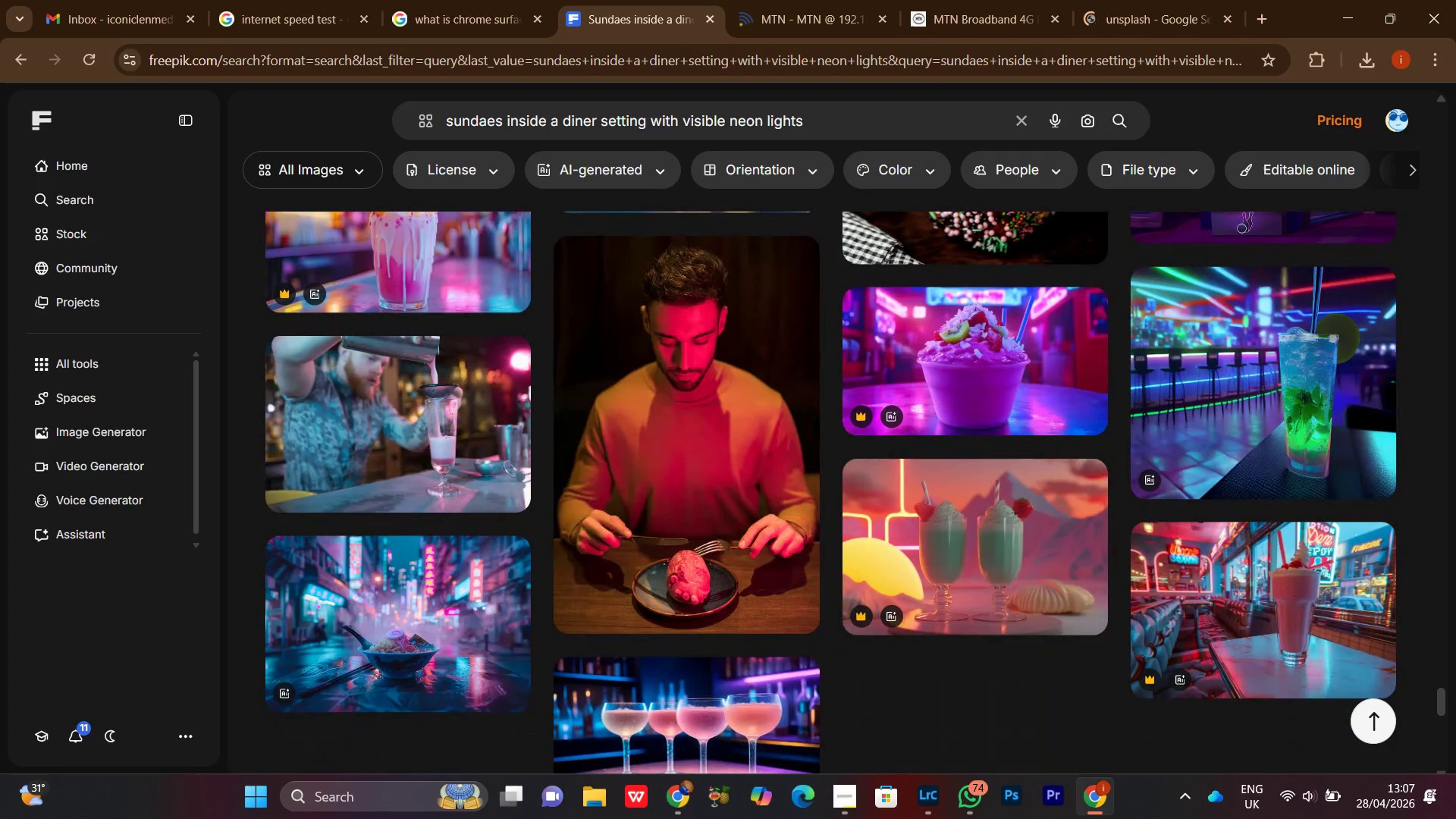 
scroll: coordinate [1435, 509], scroll_direction: up, amount: 13.0
 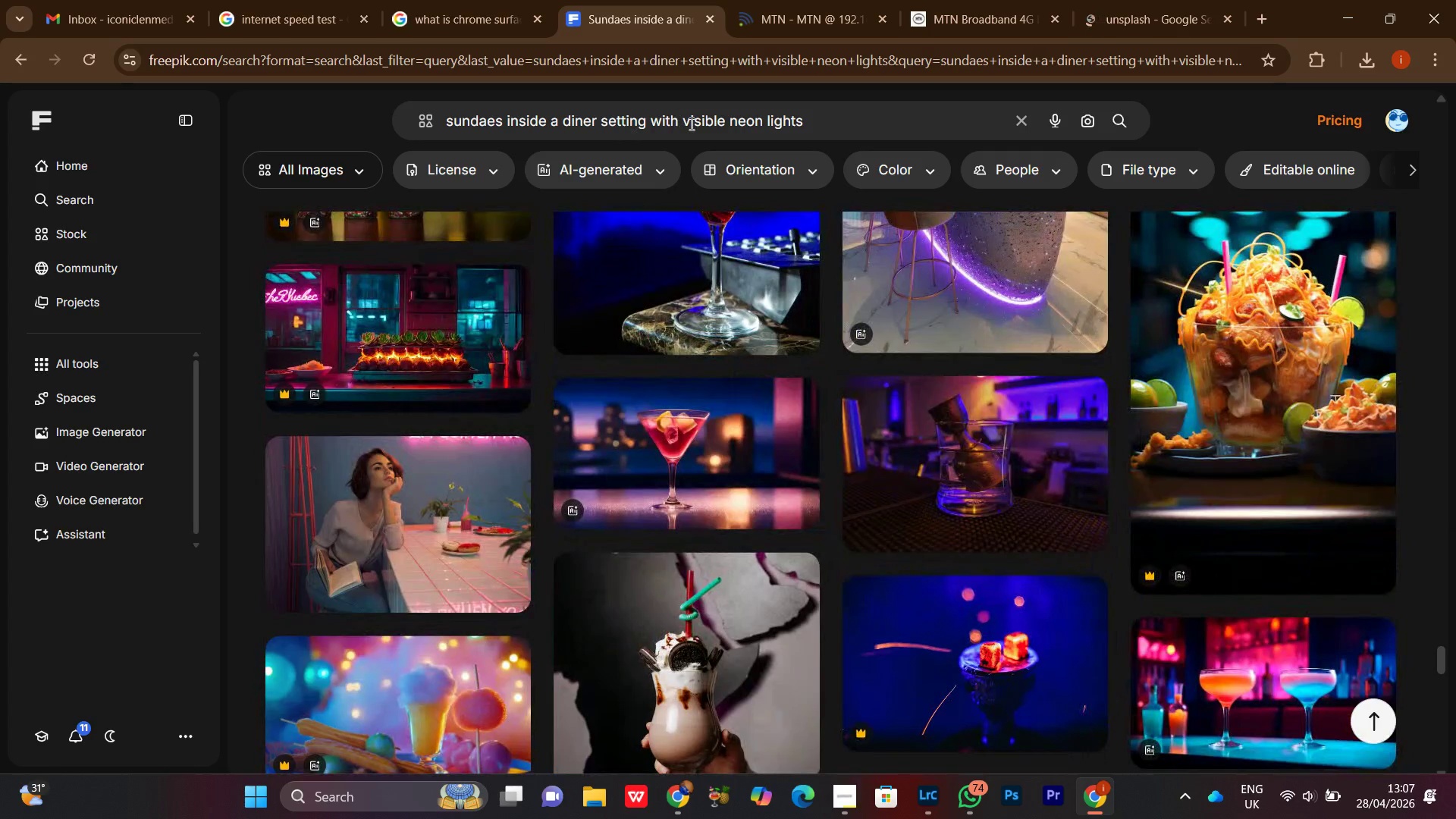 
left_click_drag(start_coordinate=[682, 120], to_coordinate=[868, 126])
 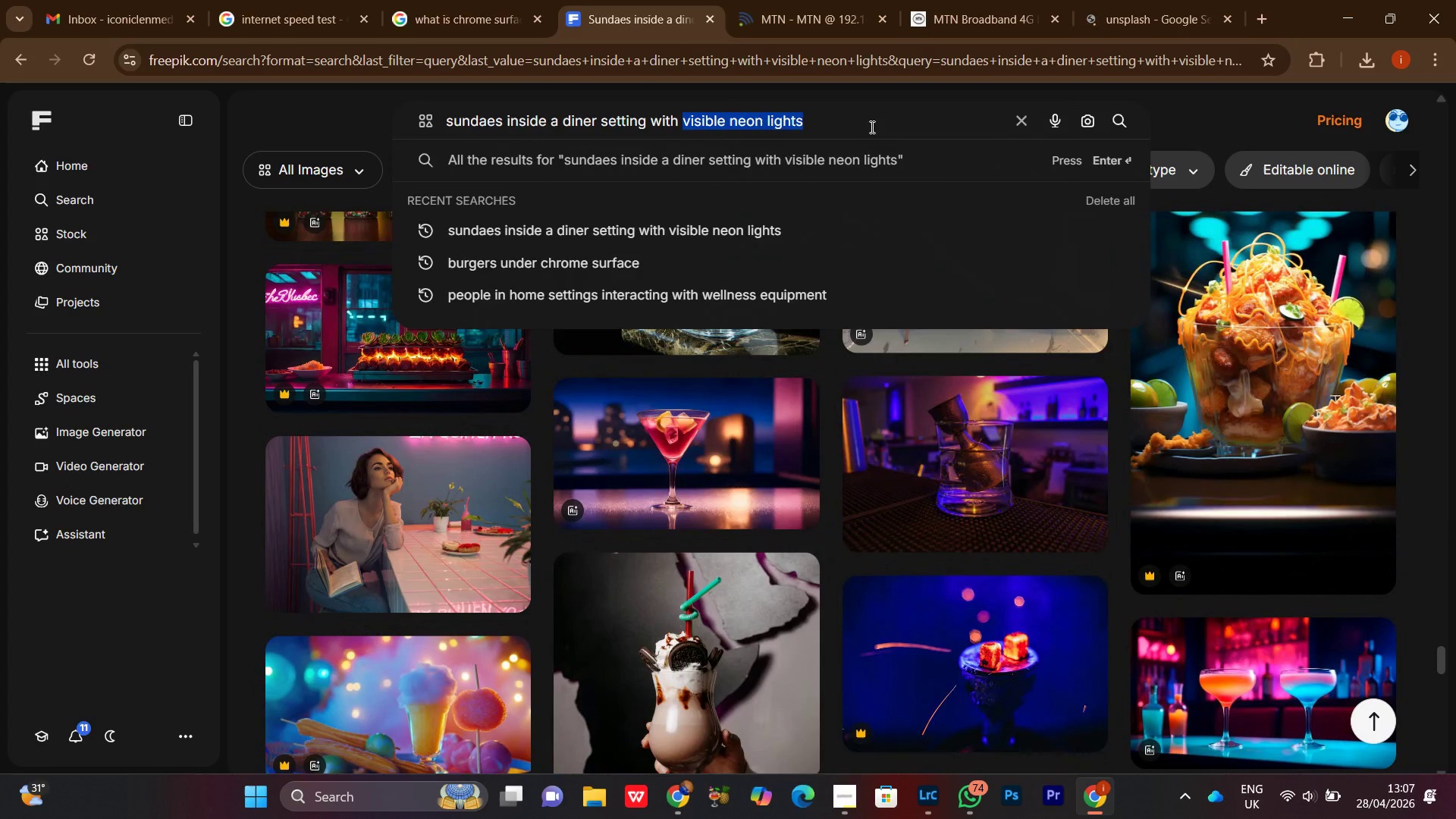 
type(chrome surface)
 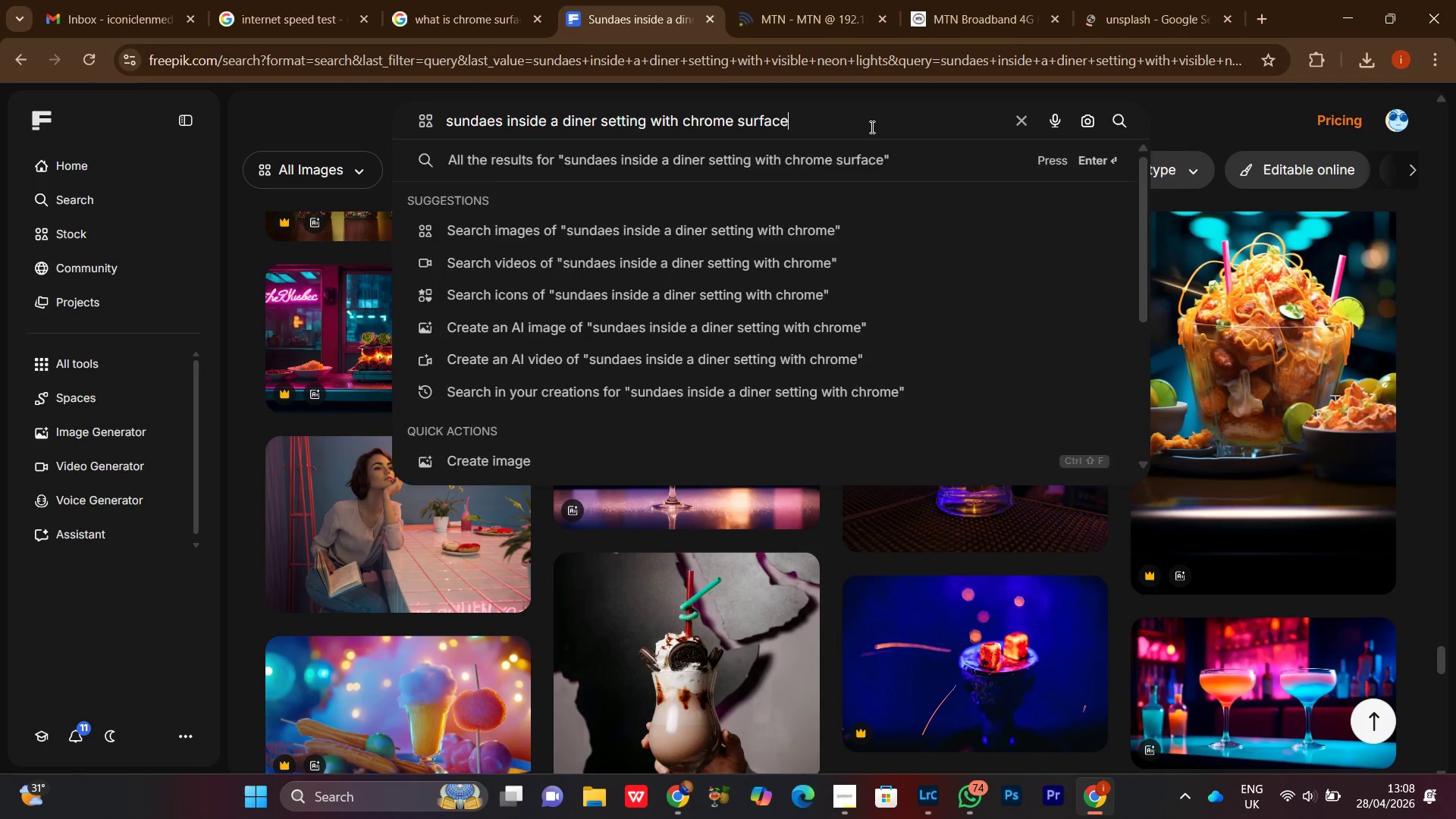 
key(Enter)
 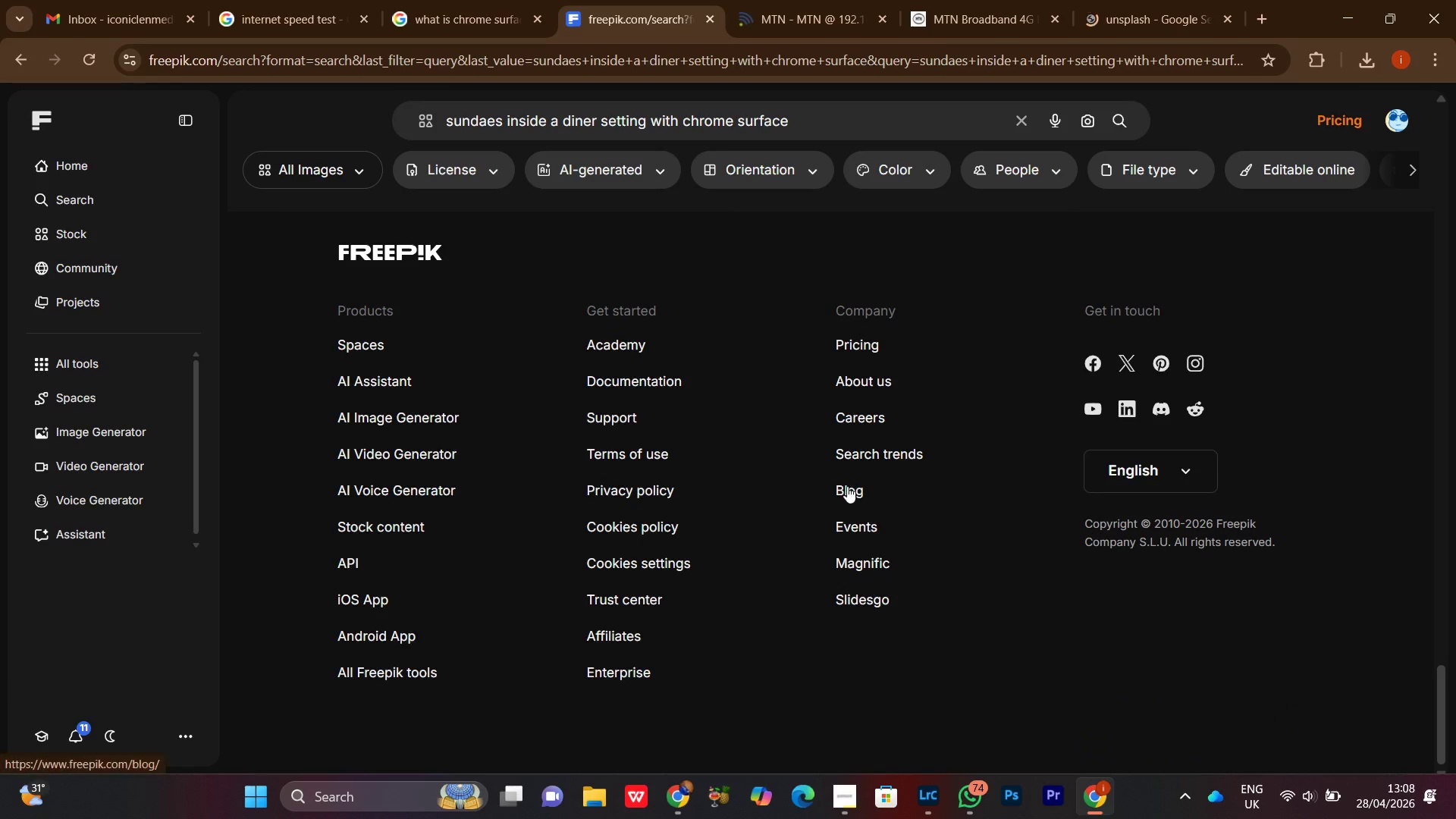 
scroll: coordinate [795, 529], scroll_direction: down, amount: 2.0
 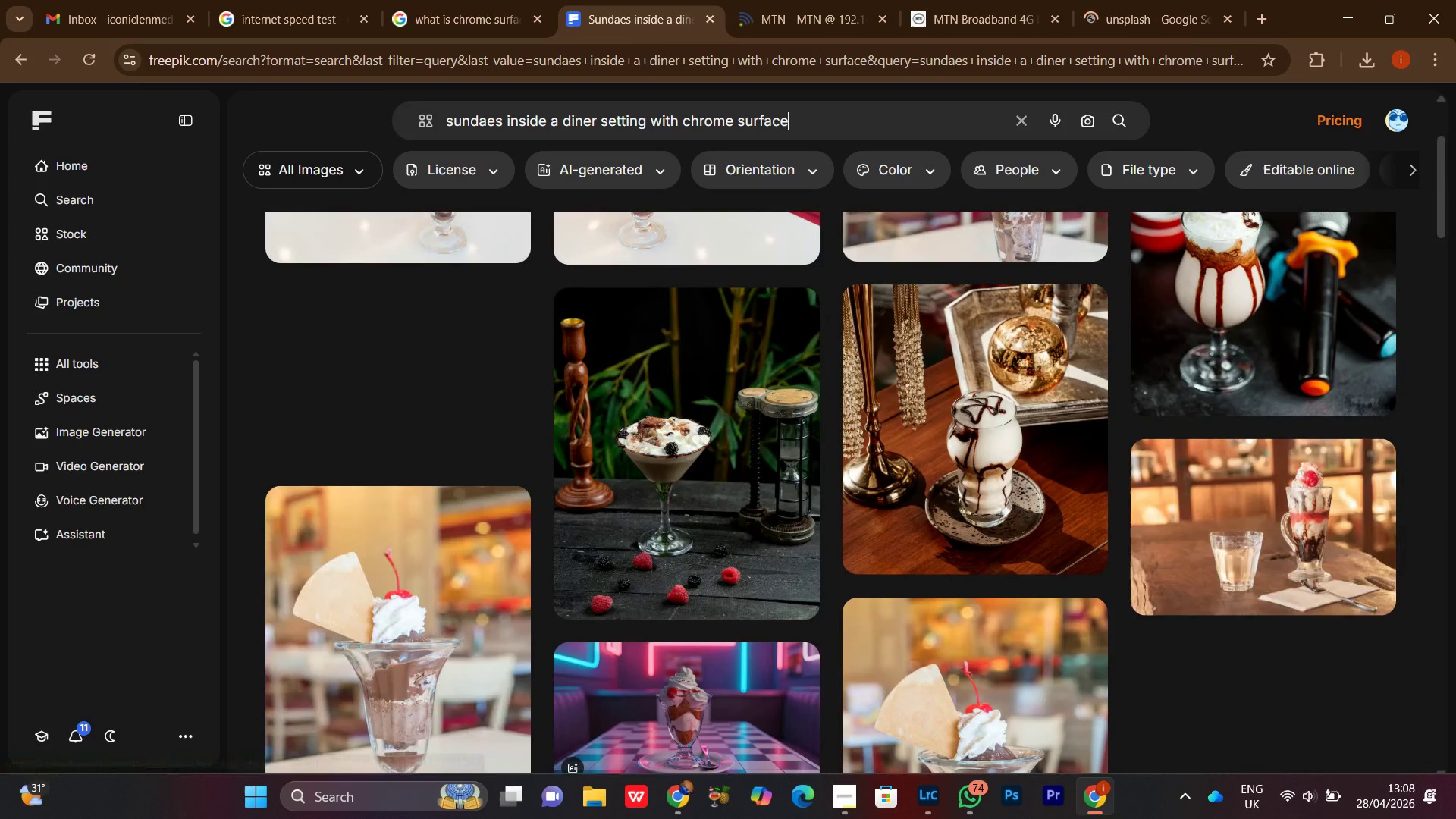 
scroll: coordinate [1455, 508], scroll_direction: up, amount: 6.0
 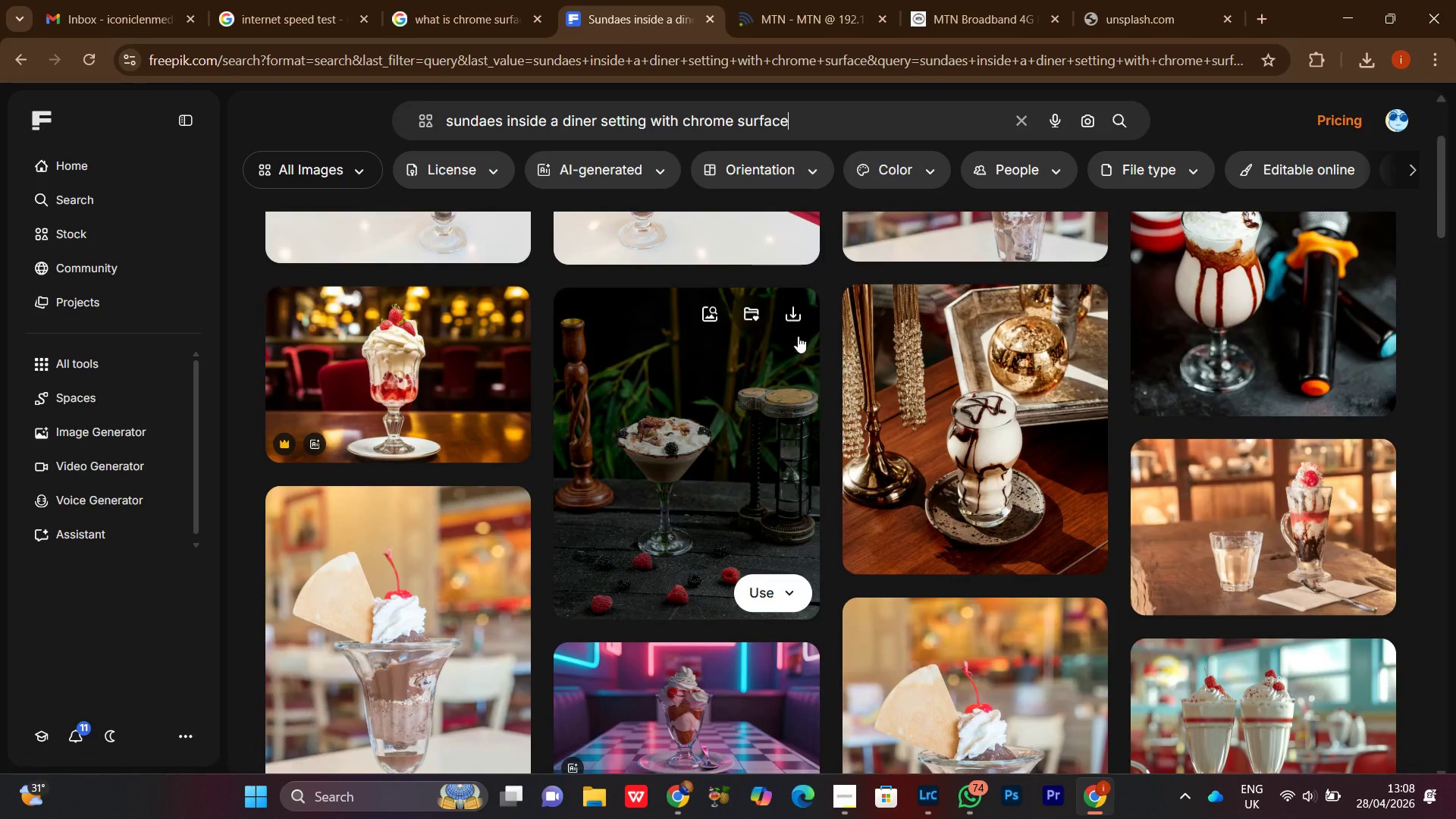 
left_click([795, 318])
 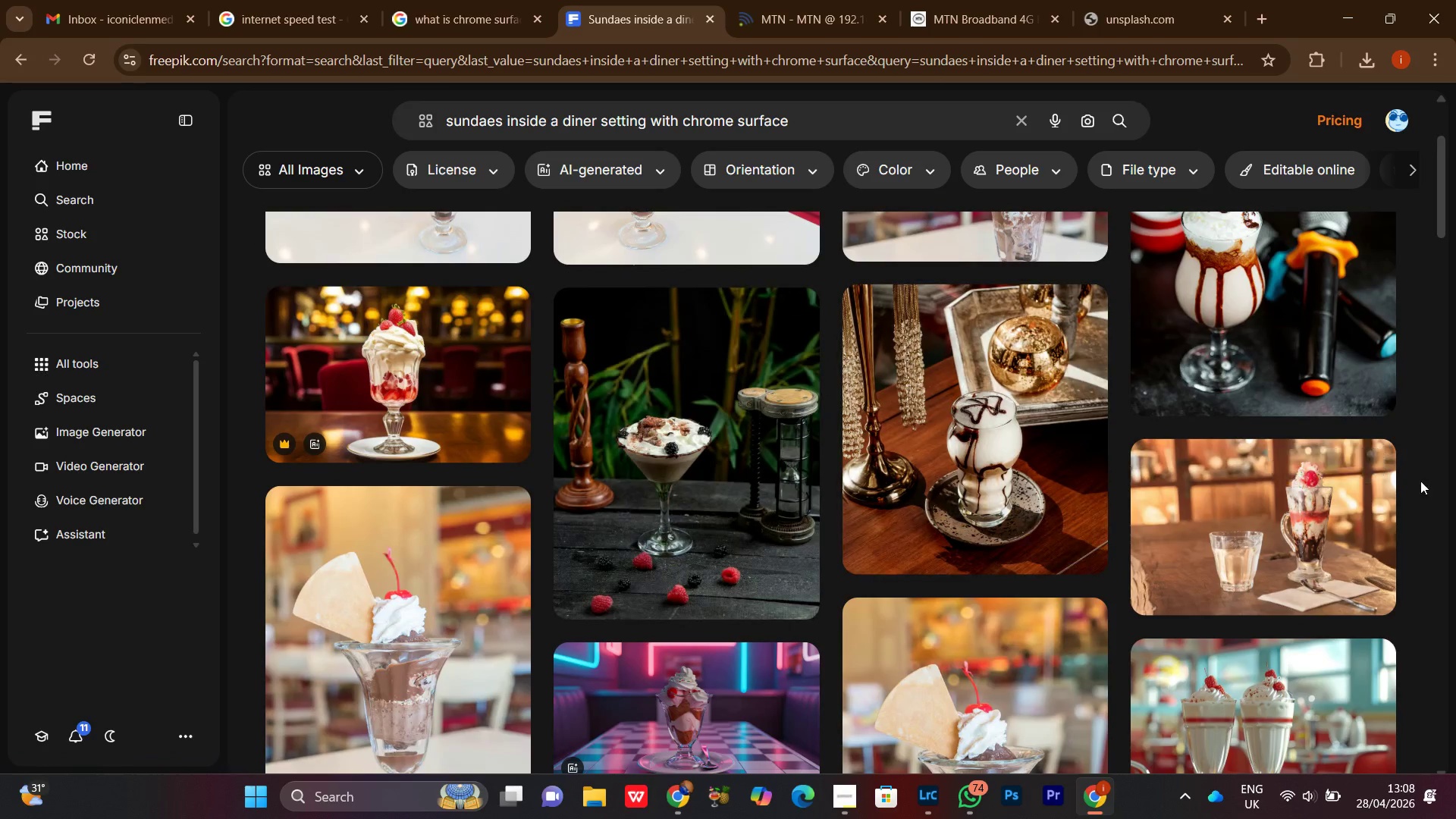 
scroll: coordinate [1388, 482], scroll_direction: up, amount: 6.0
 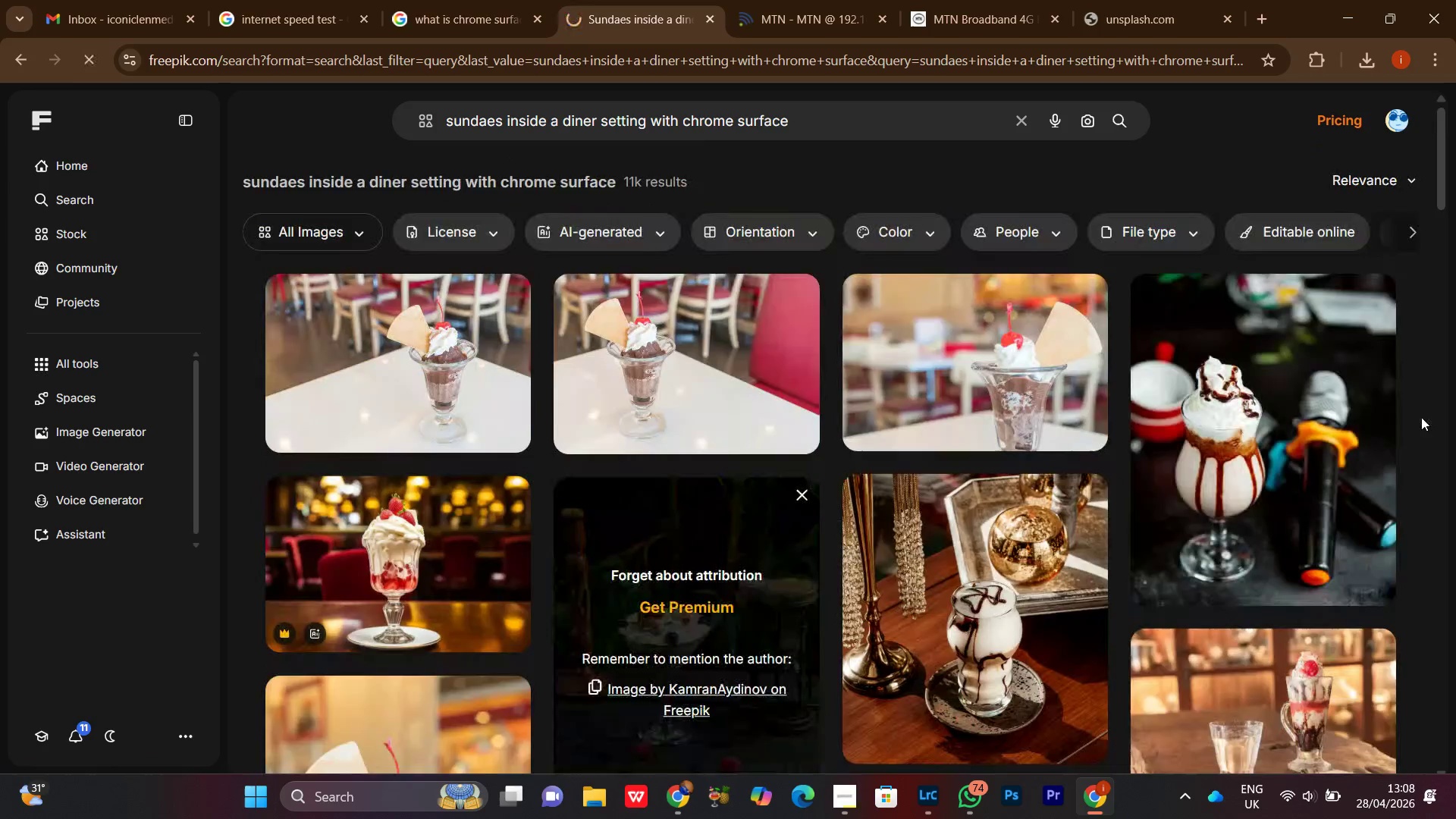 
scroll: coordinate [1423, 425], scroll_direction: none, amount: 0.0
 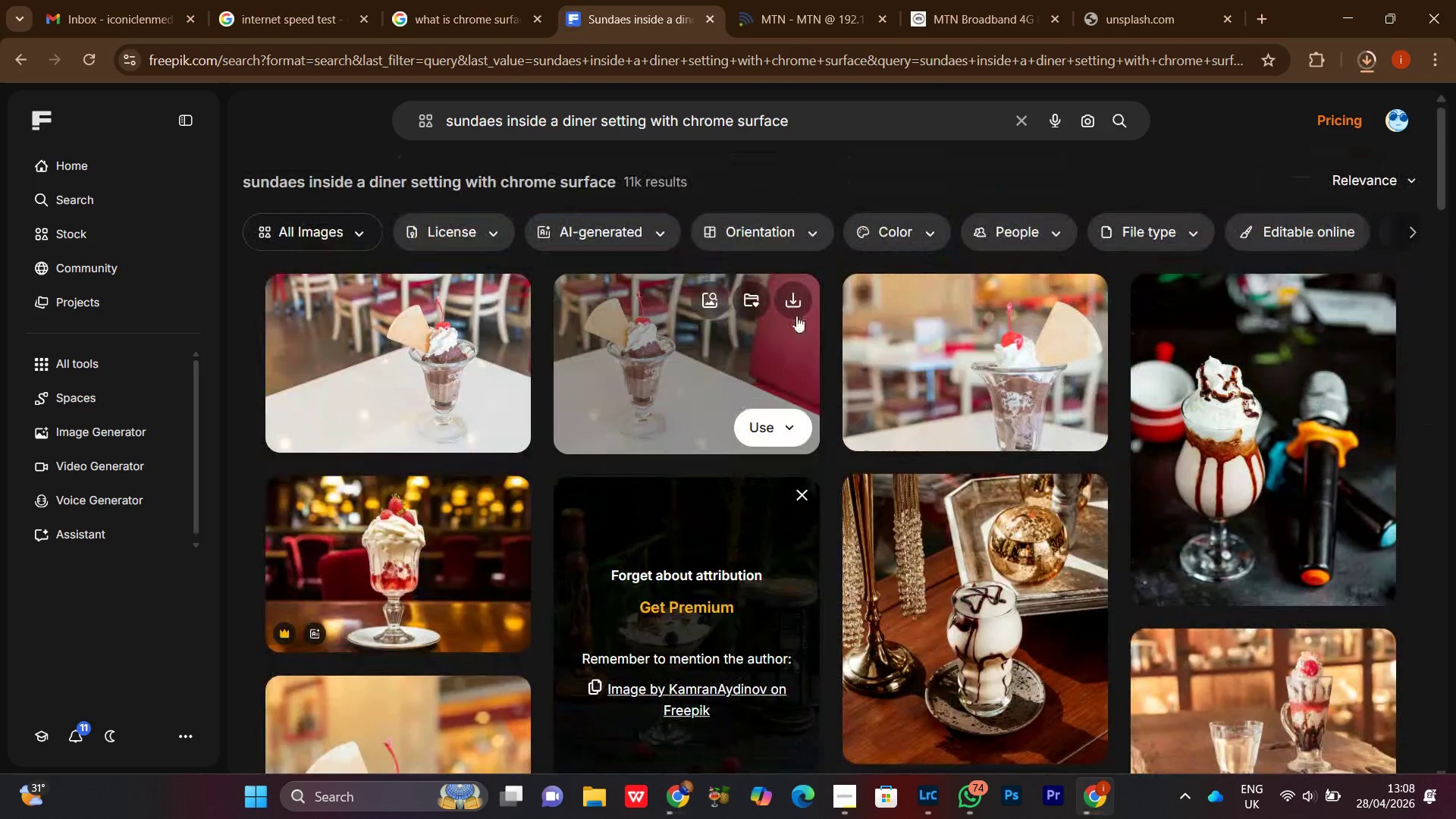 
left_click([795, 301])
 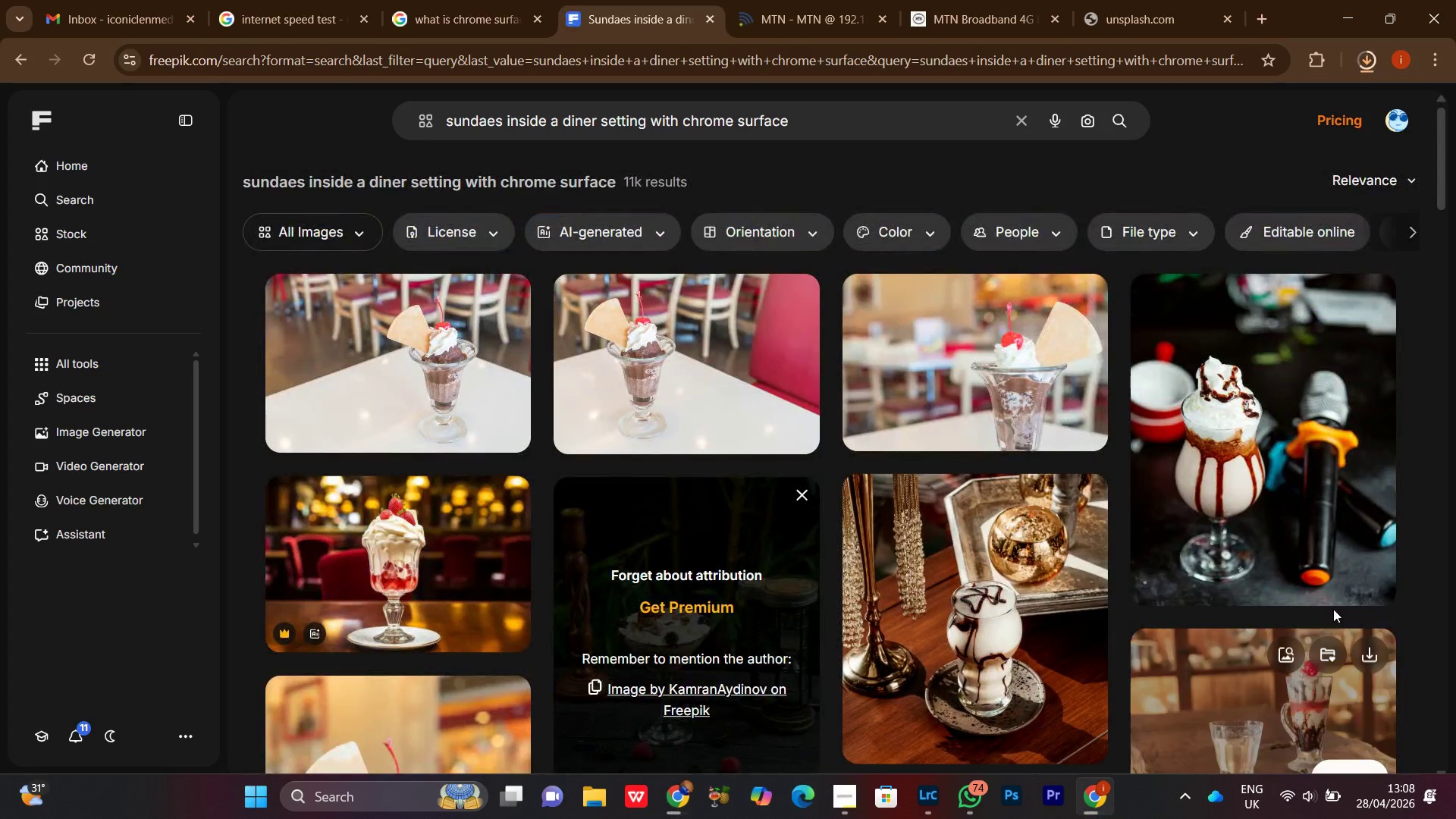 
scroll: coordinate [1158, 631], scroll_direction: down, amount: 8.0
 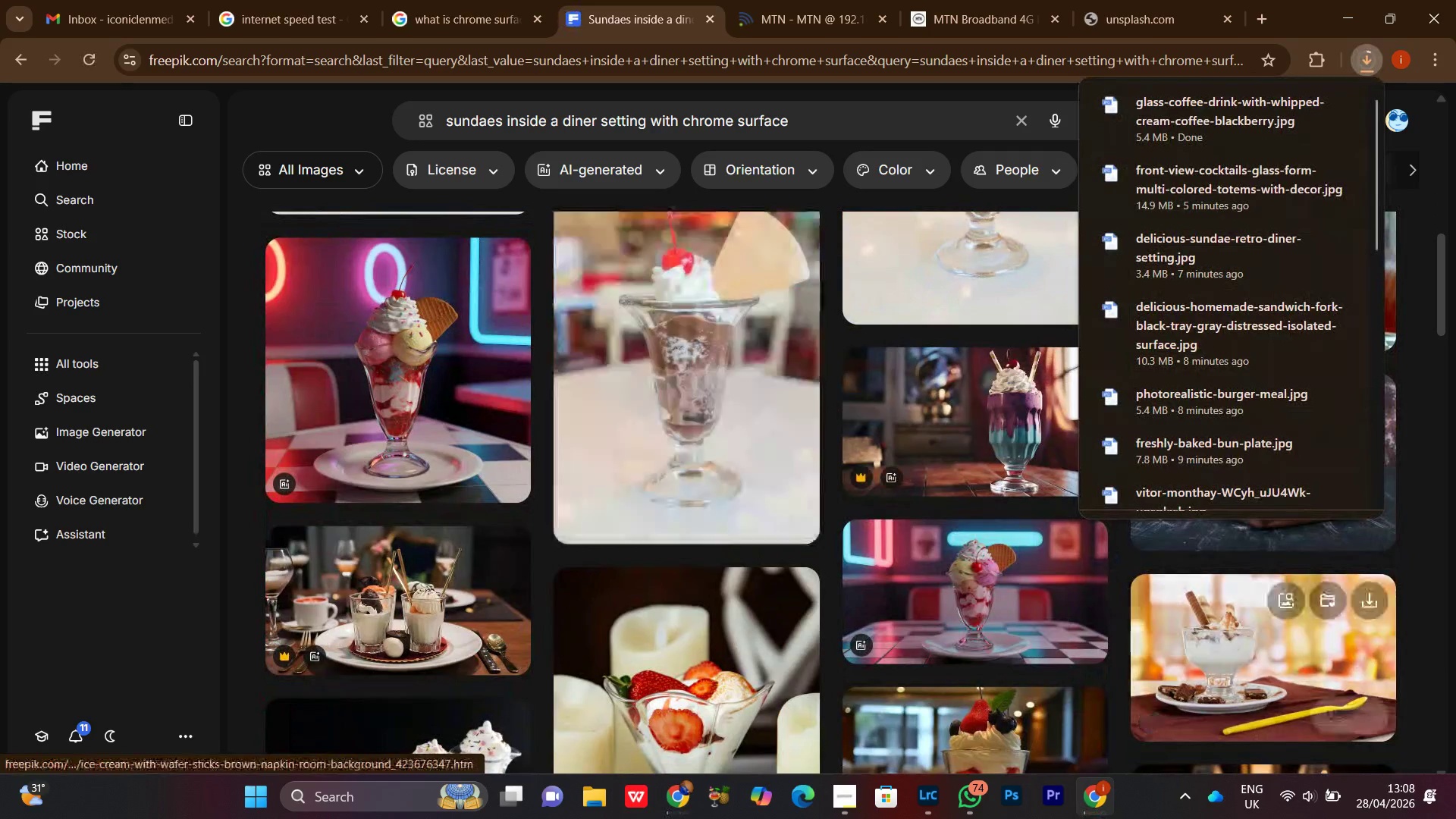 
scroll: coordinate [1025, 601], scroll_direction: up, amount: 5.0
 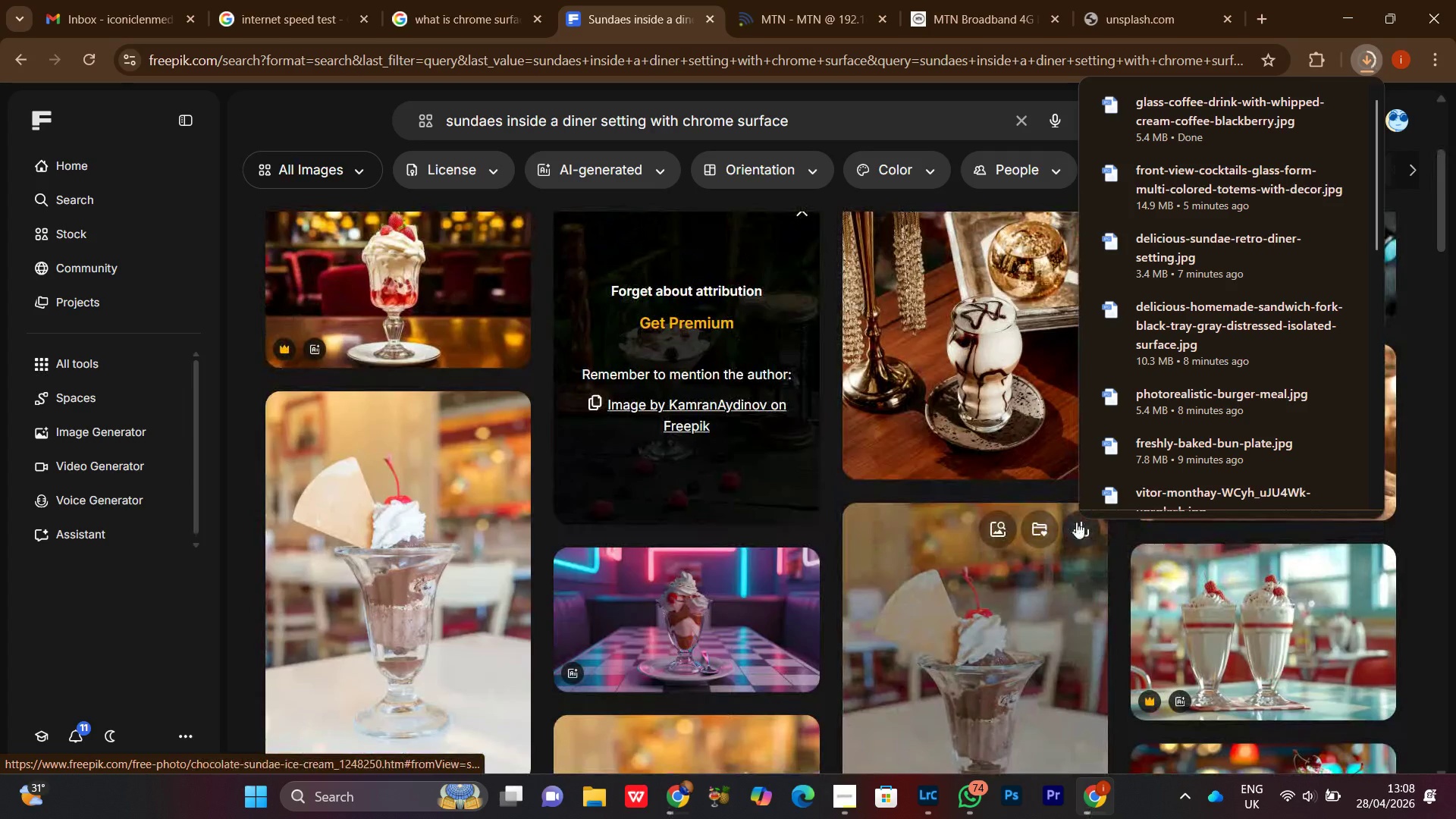 
left_click([1076, 522])
 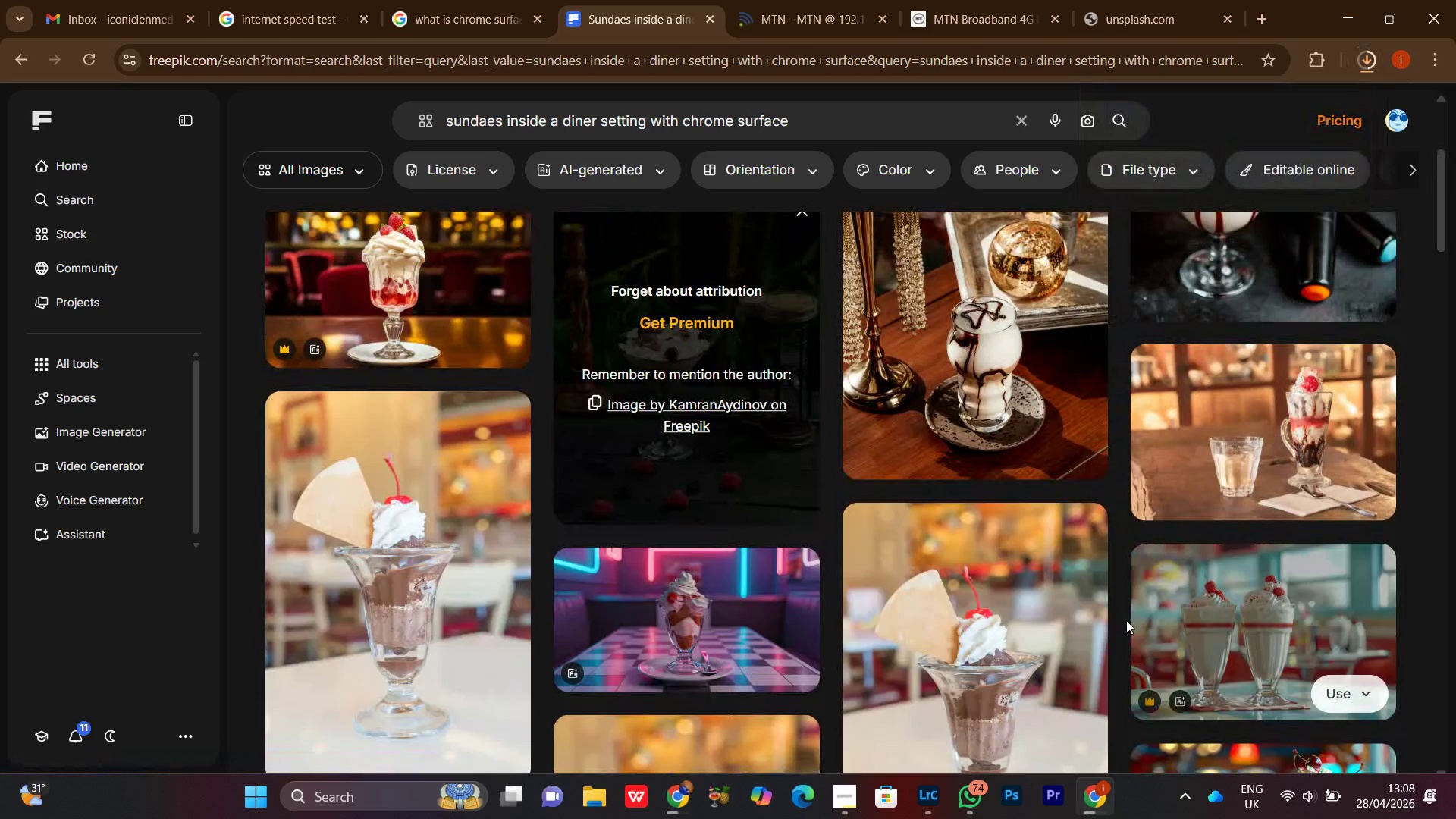 
scroll: coordinate [1432, 510], scroll_direction: down, amount: 24.0
 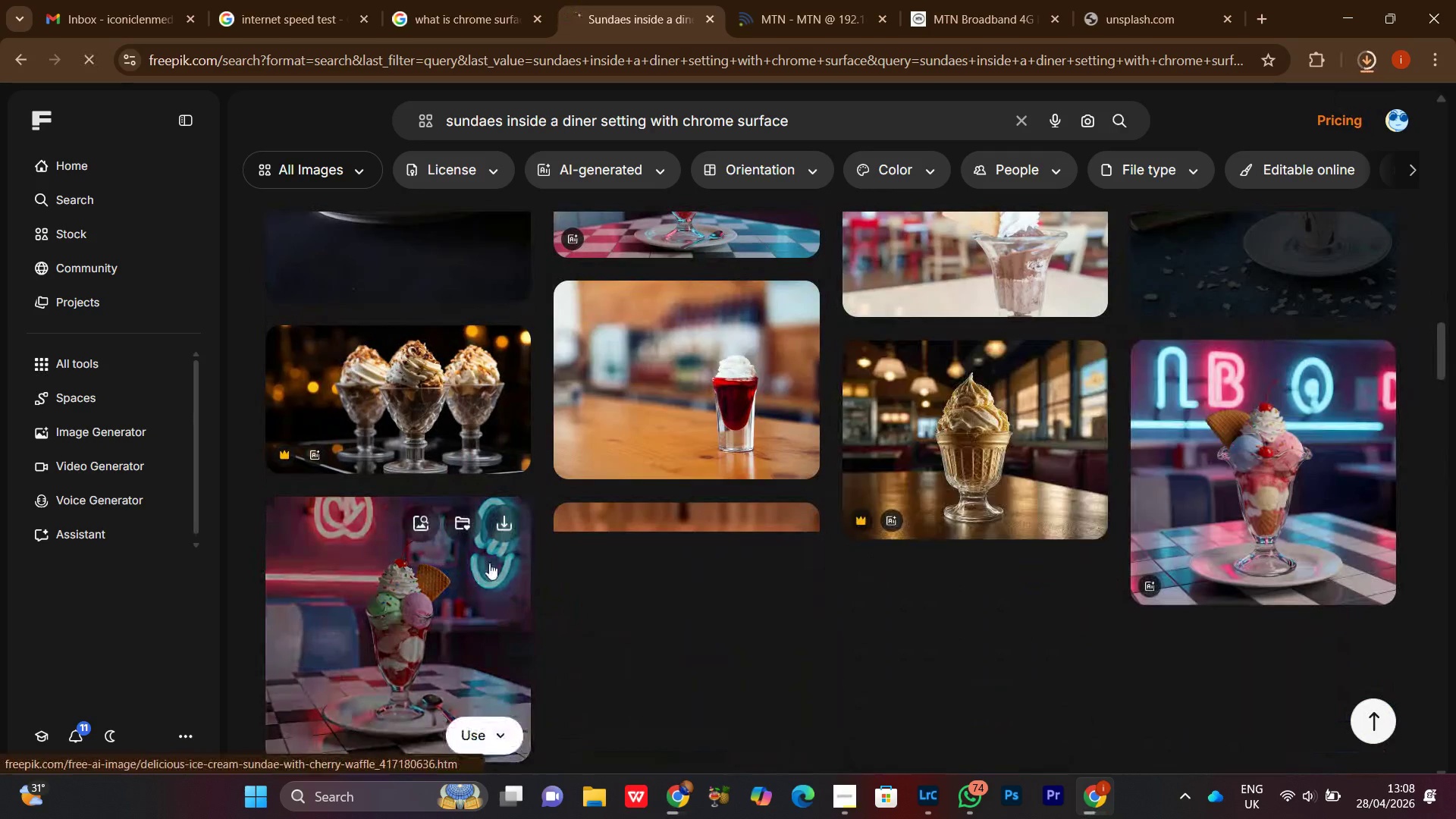 
left_click([497, 527])
 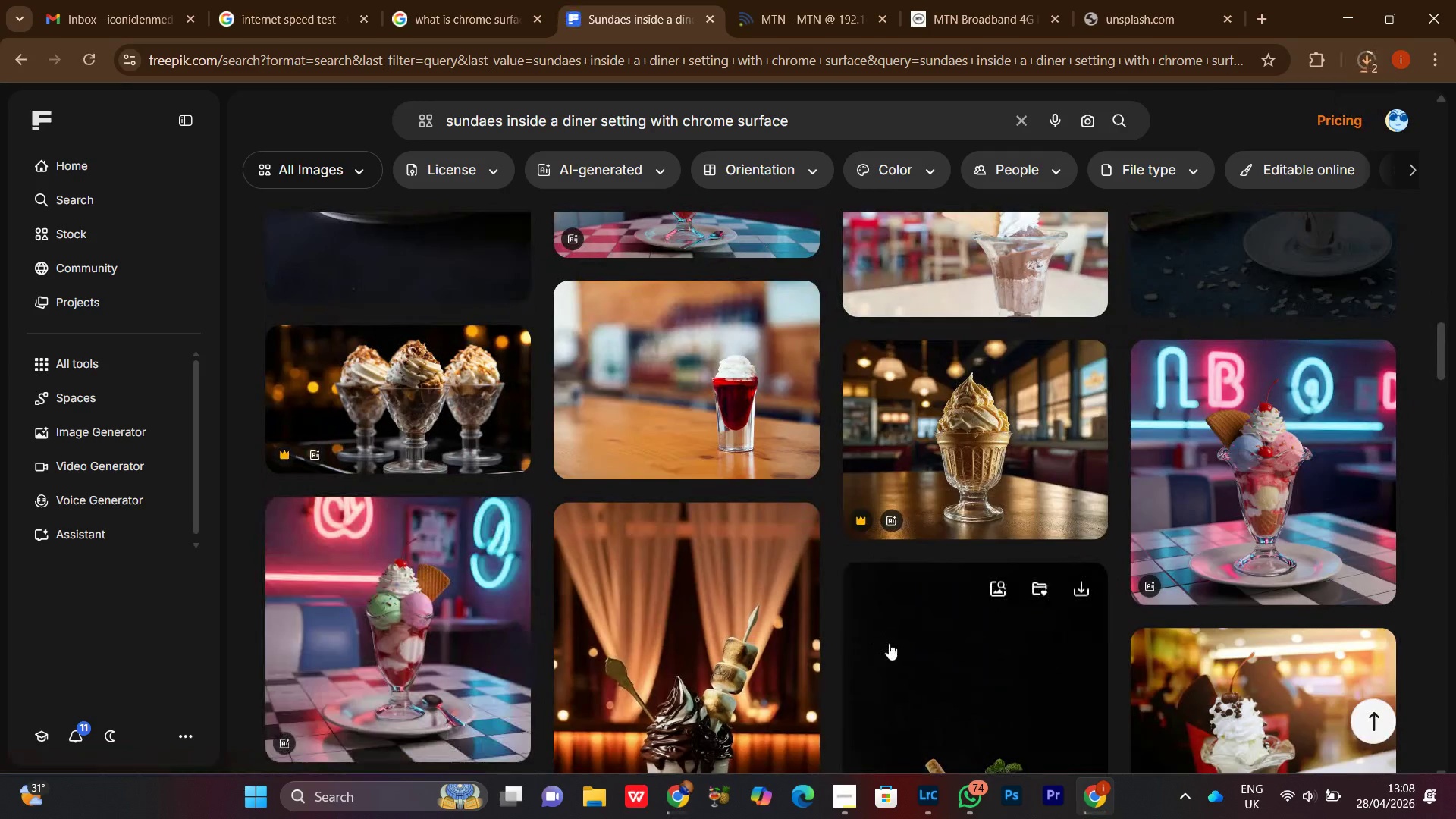 
scroll: coordinate [889, 643], scroll_direction: down, amount: 2.0
 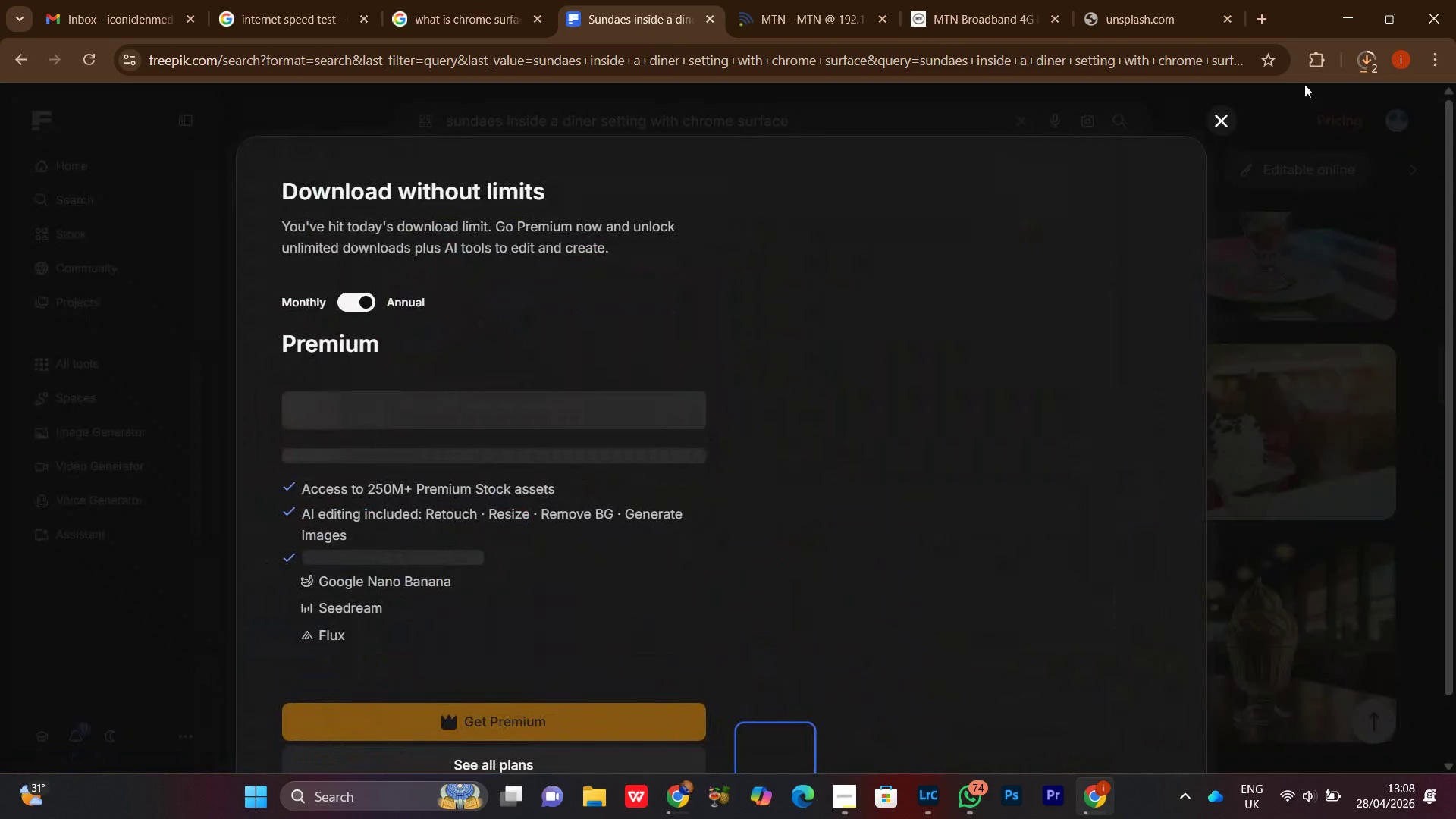 
left_click([1206, 121])
 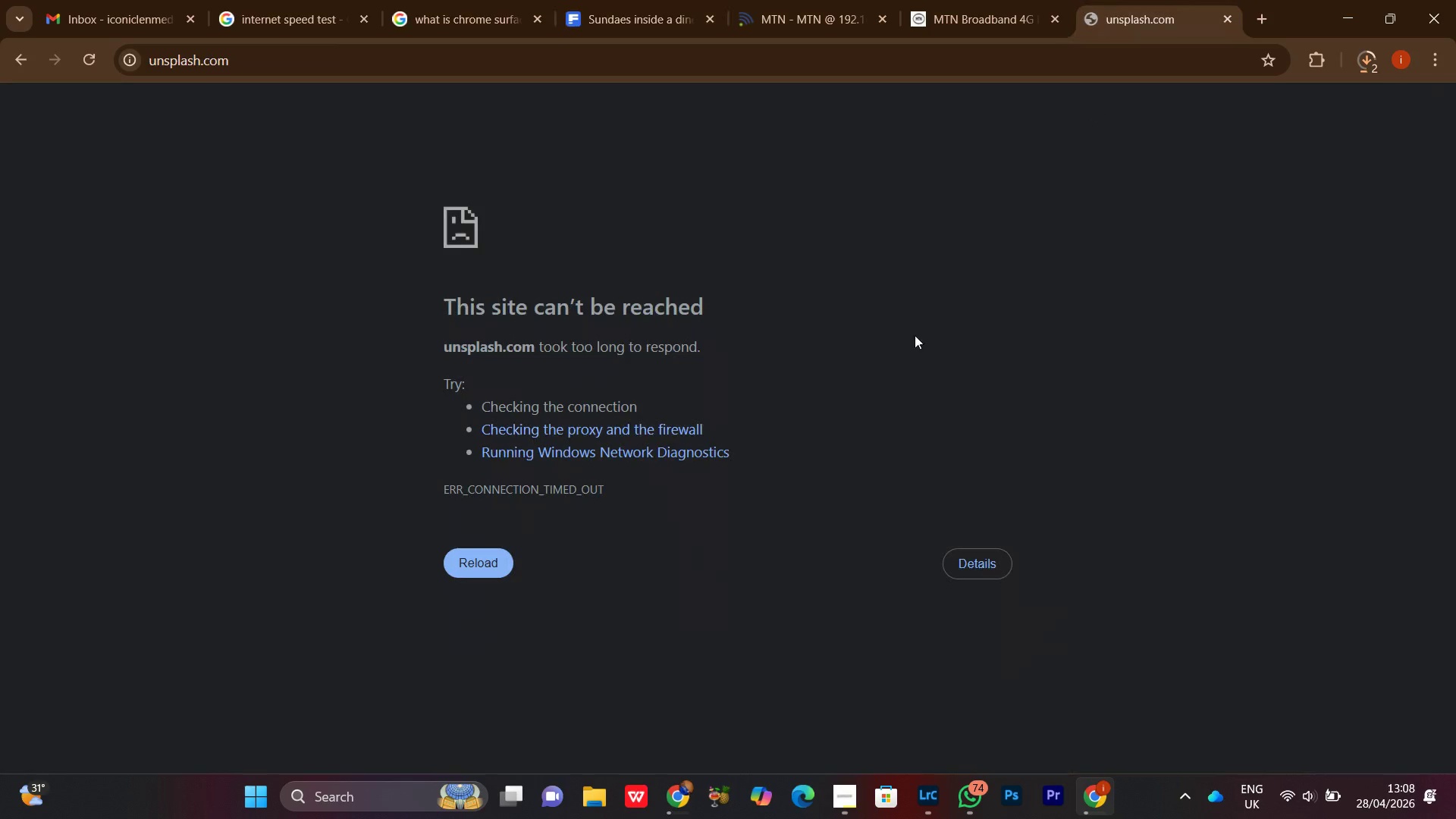 
scroll: coordinate [690, 348], scroll_direction: down, amount: 5.0
 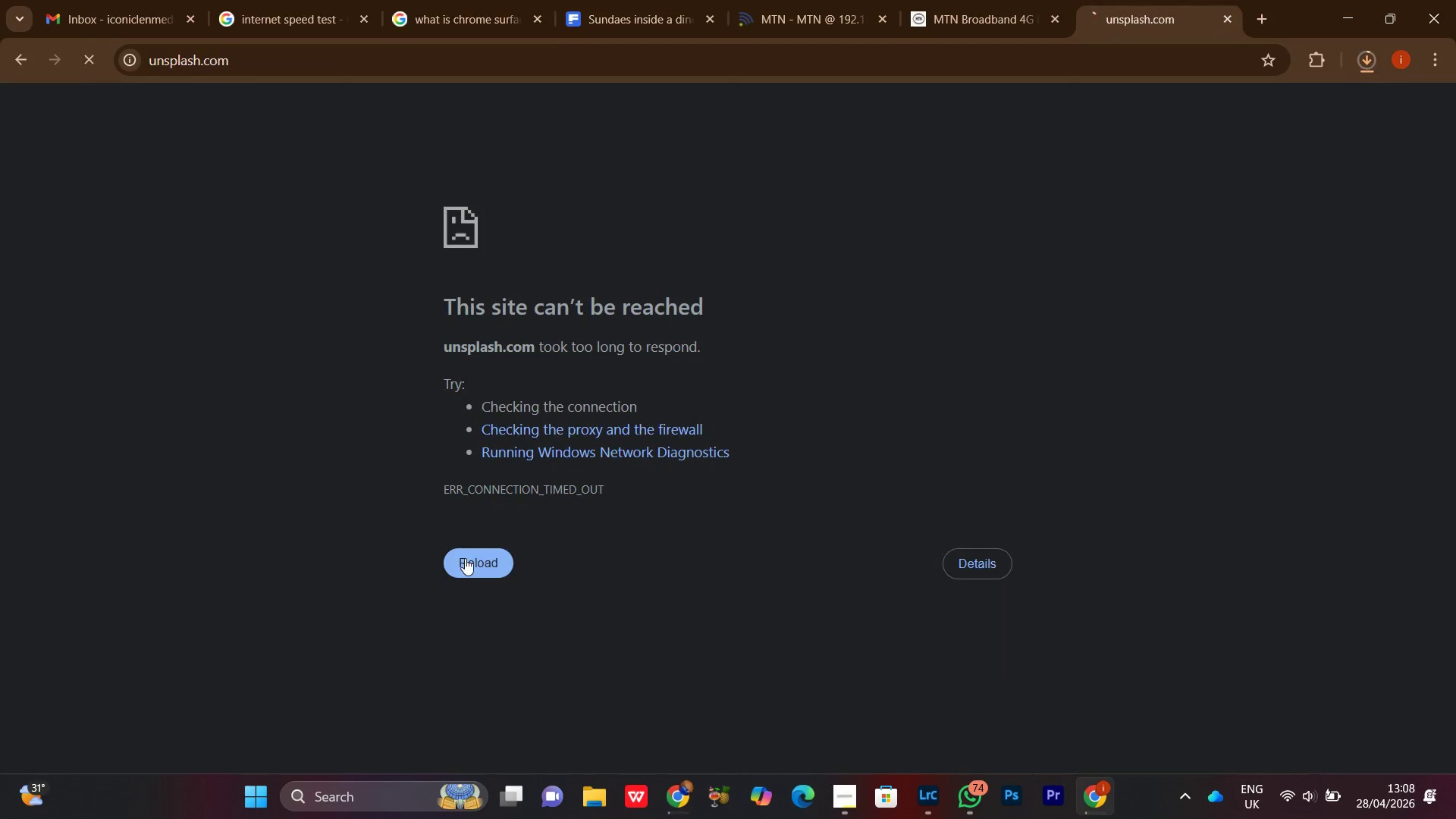 
left_click([463, 559])
 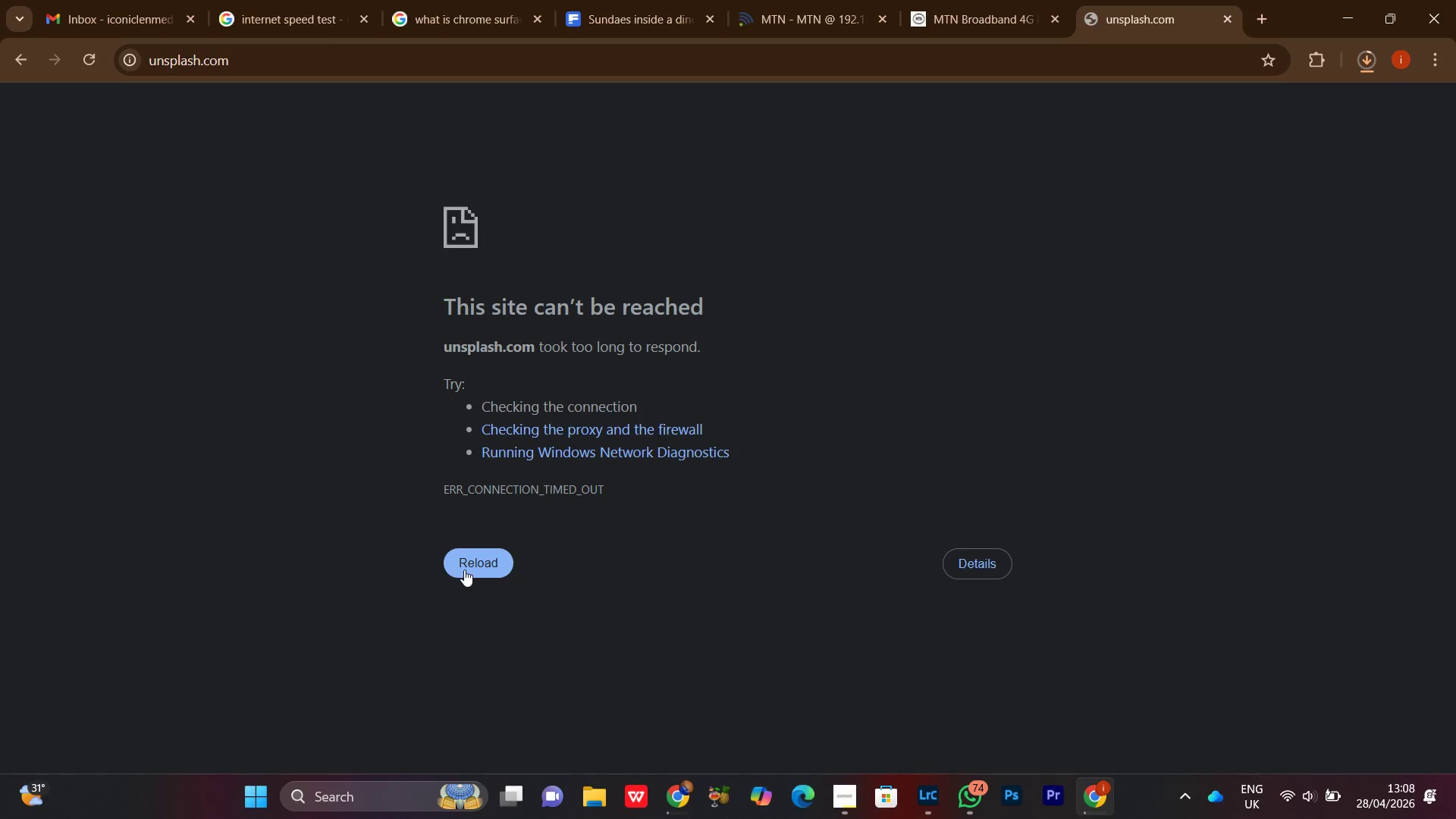 
left_click([469, 569])
 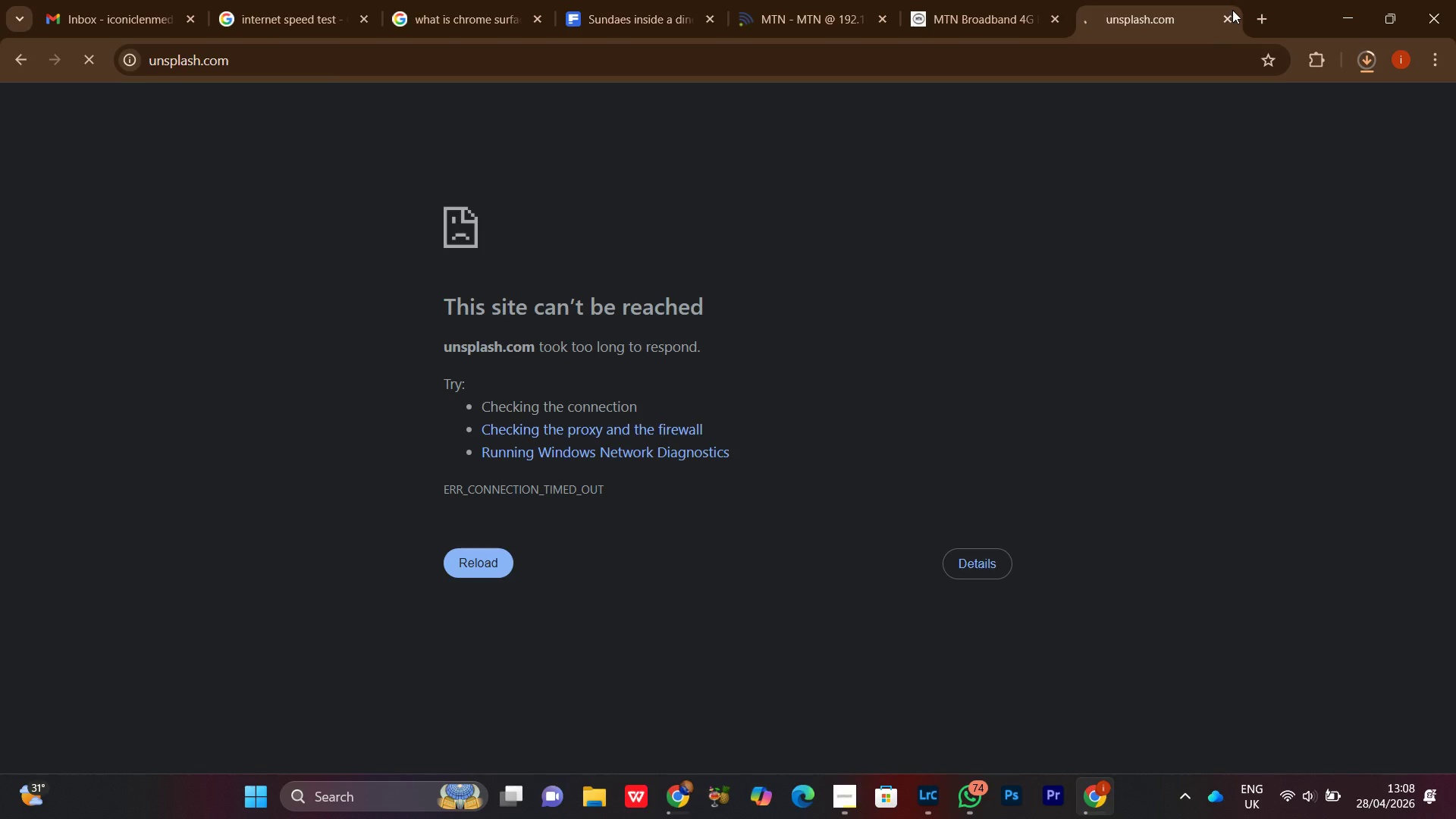 
left_click([1233, 25])
 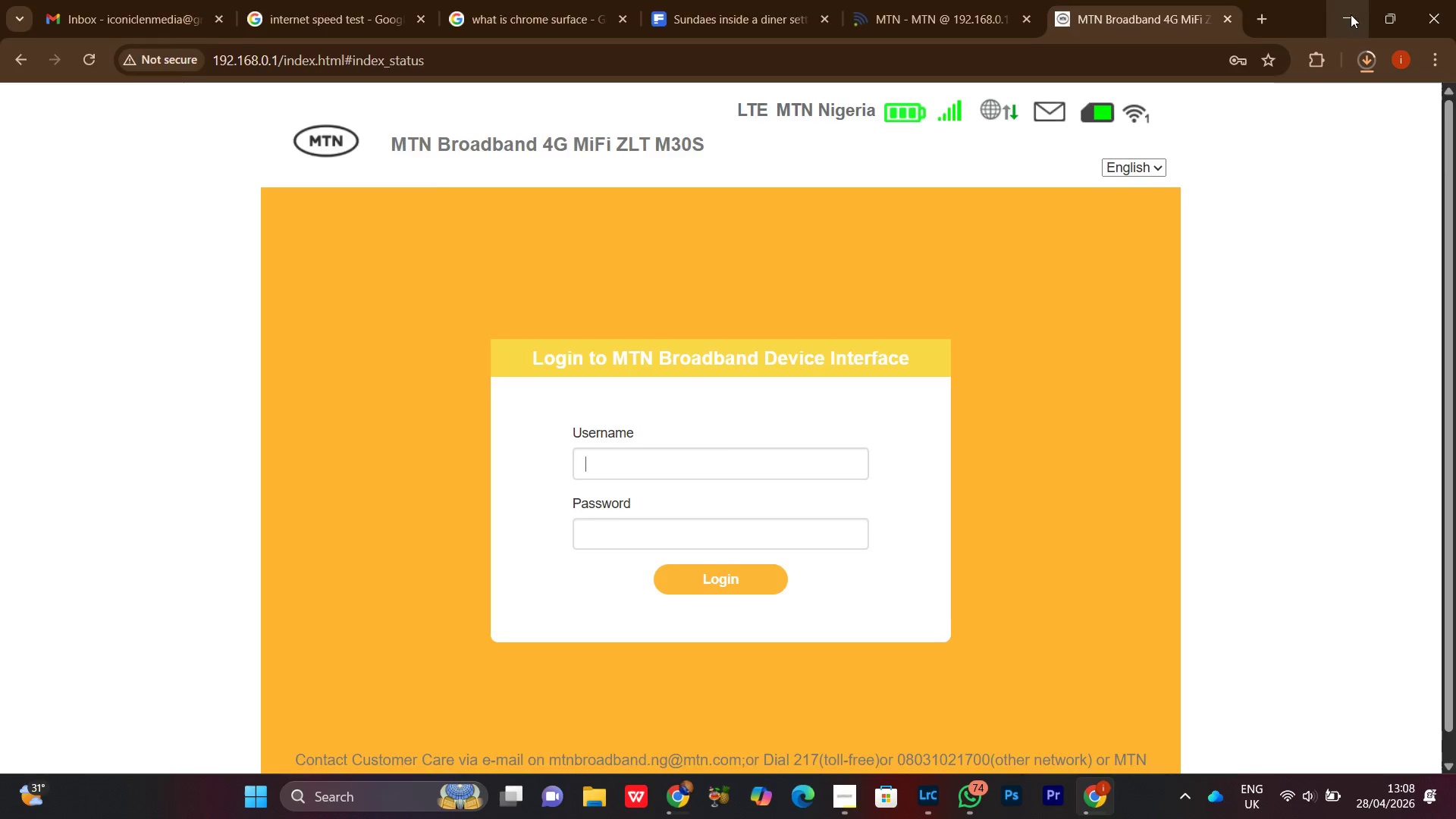 
left_click([1351, 14])
 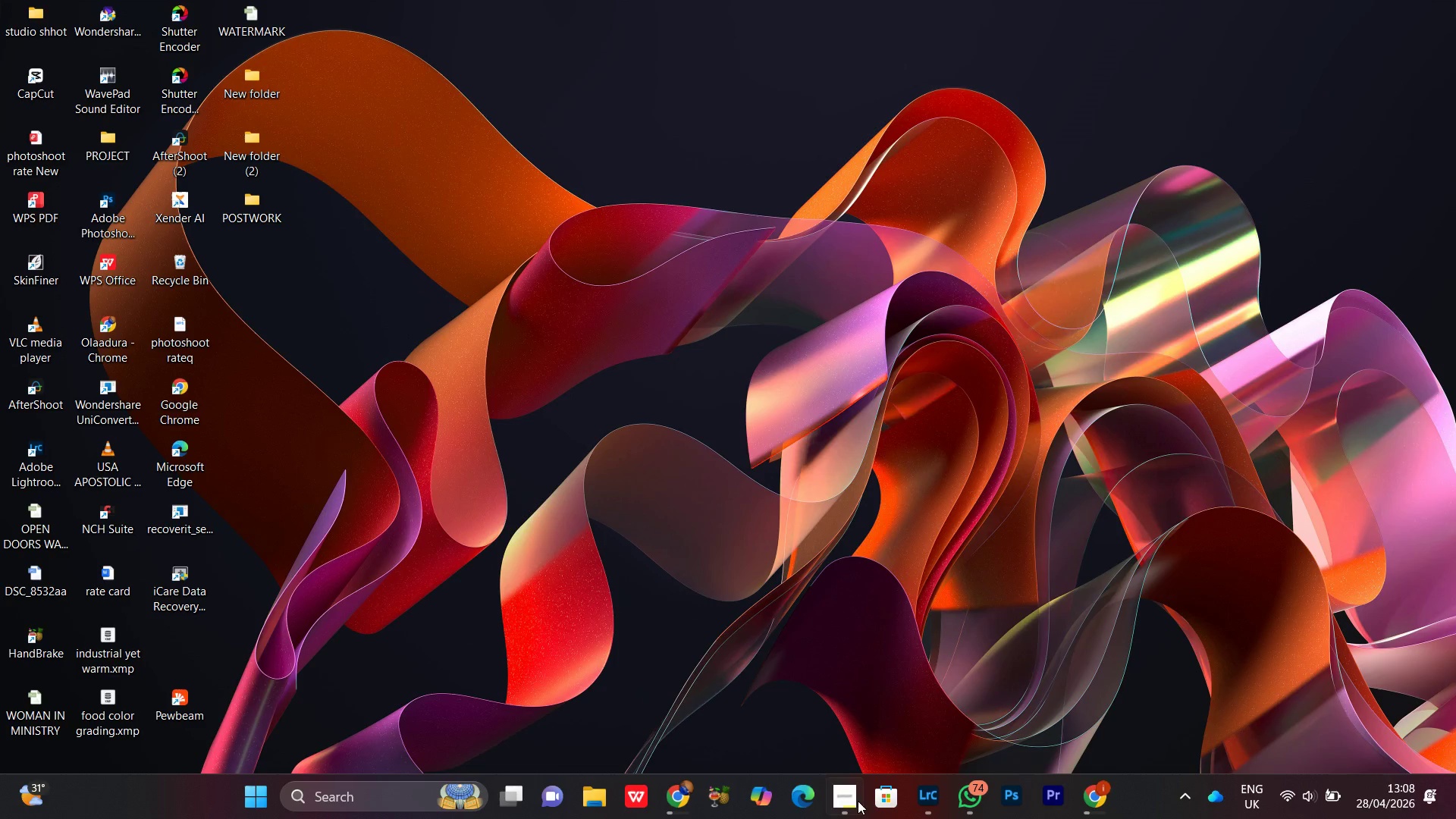 
left_click([856, 814])